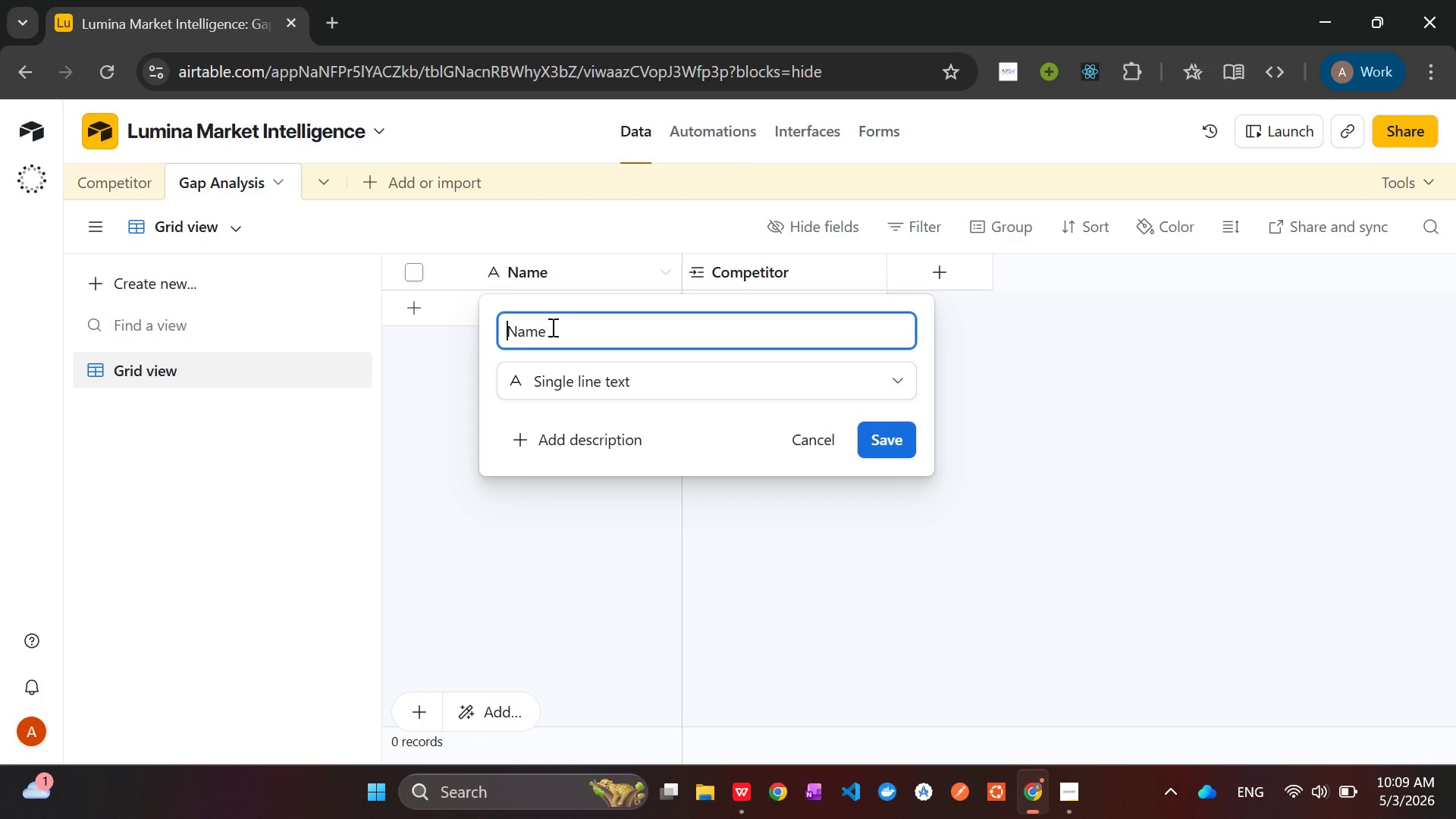 
type(Service )
 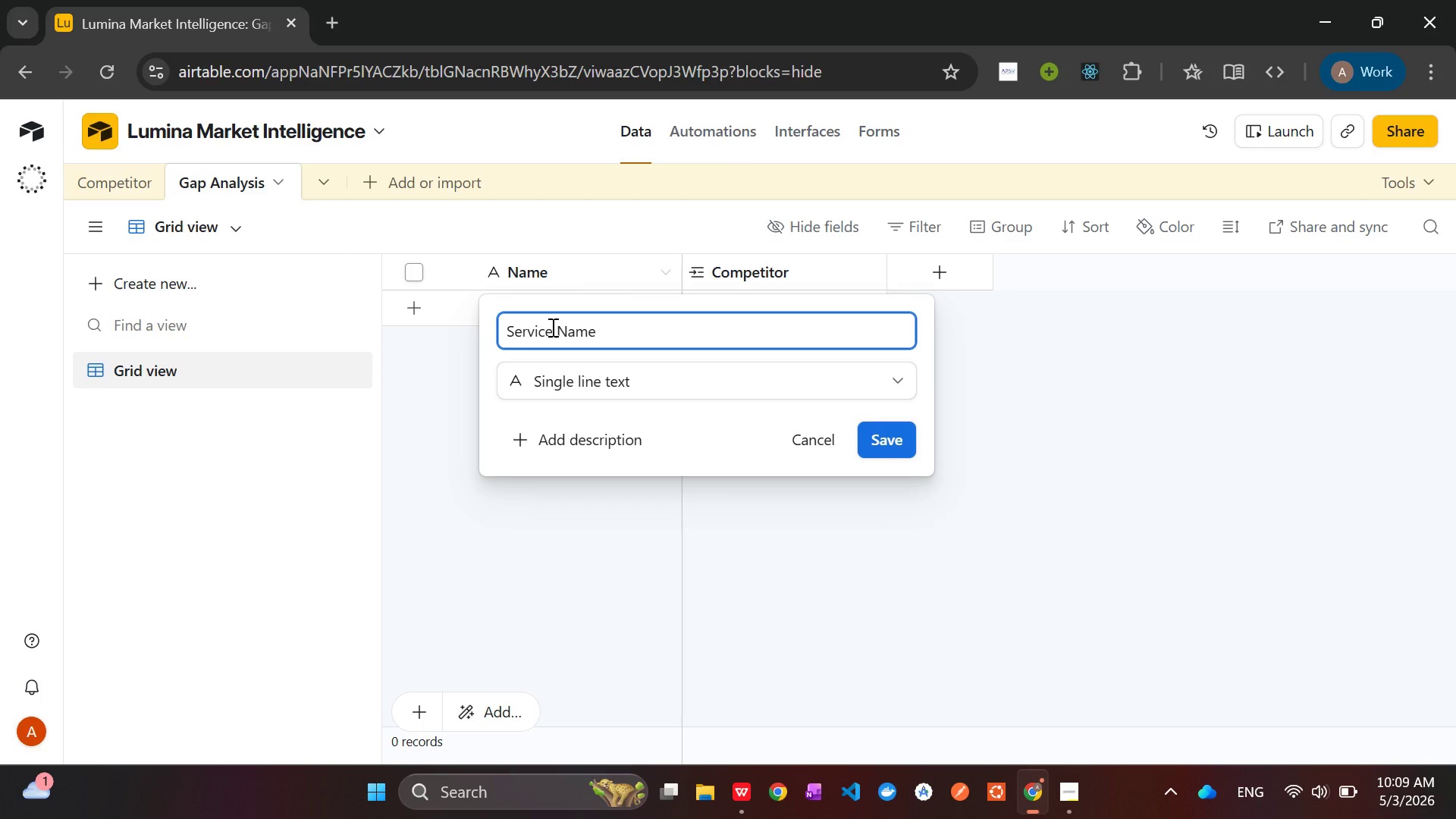 
wait(14.22)
 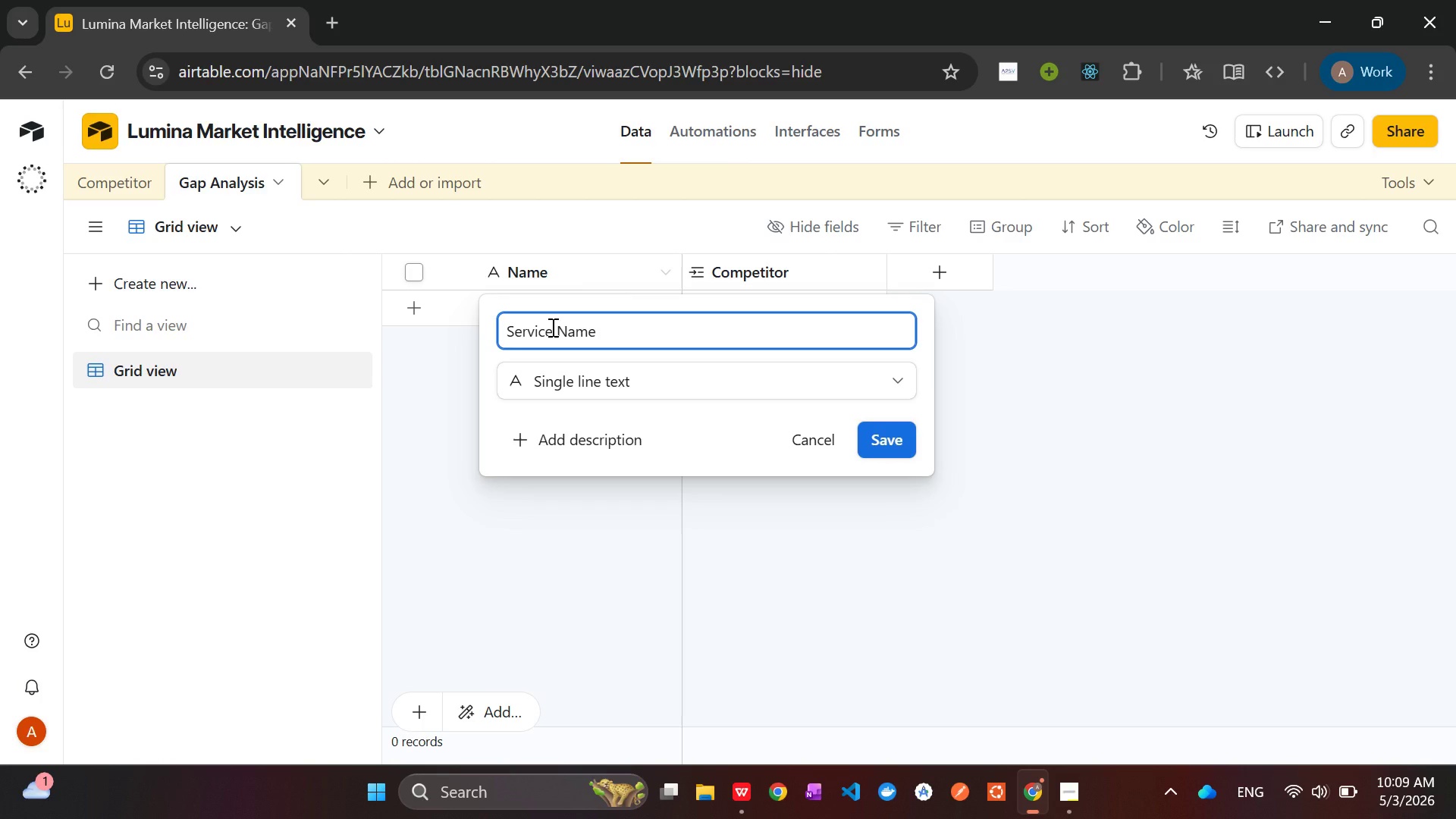 
key(Enter)
 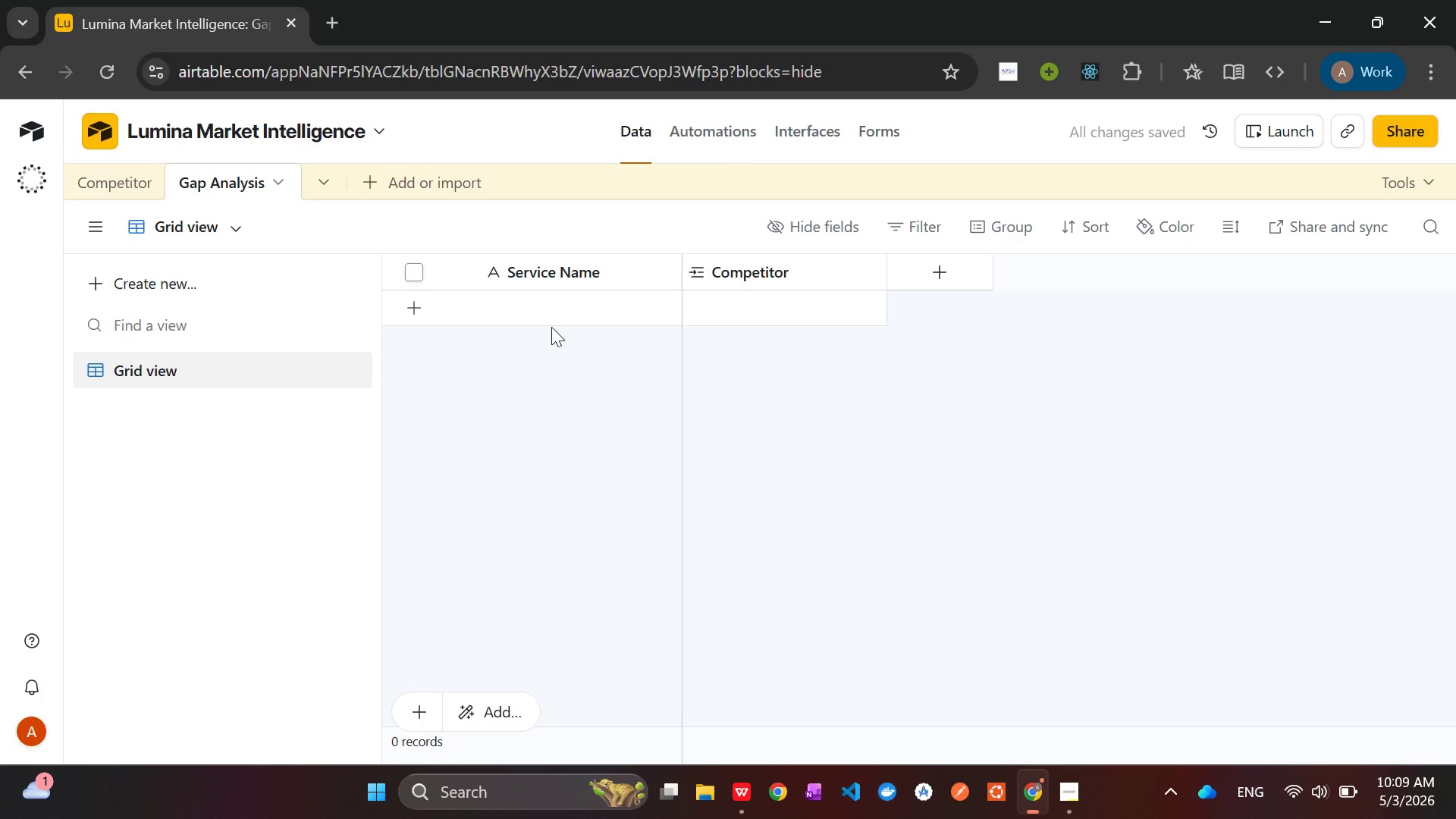 
key(Alt+AltLeft)
 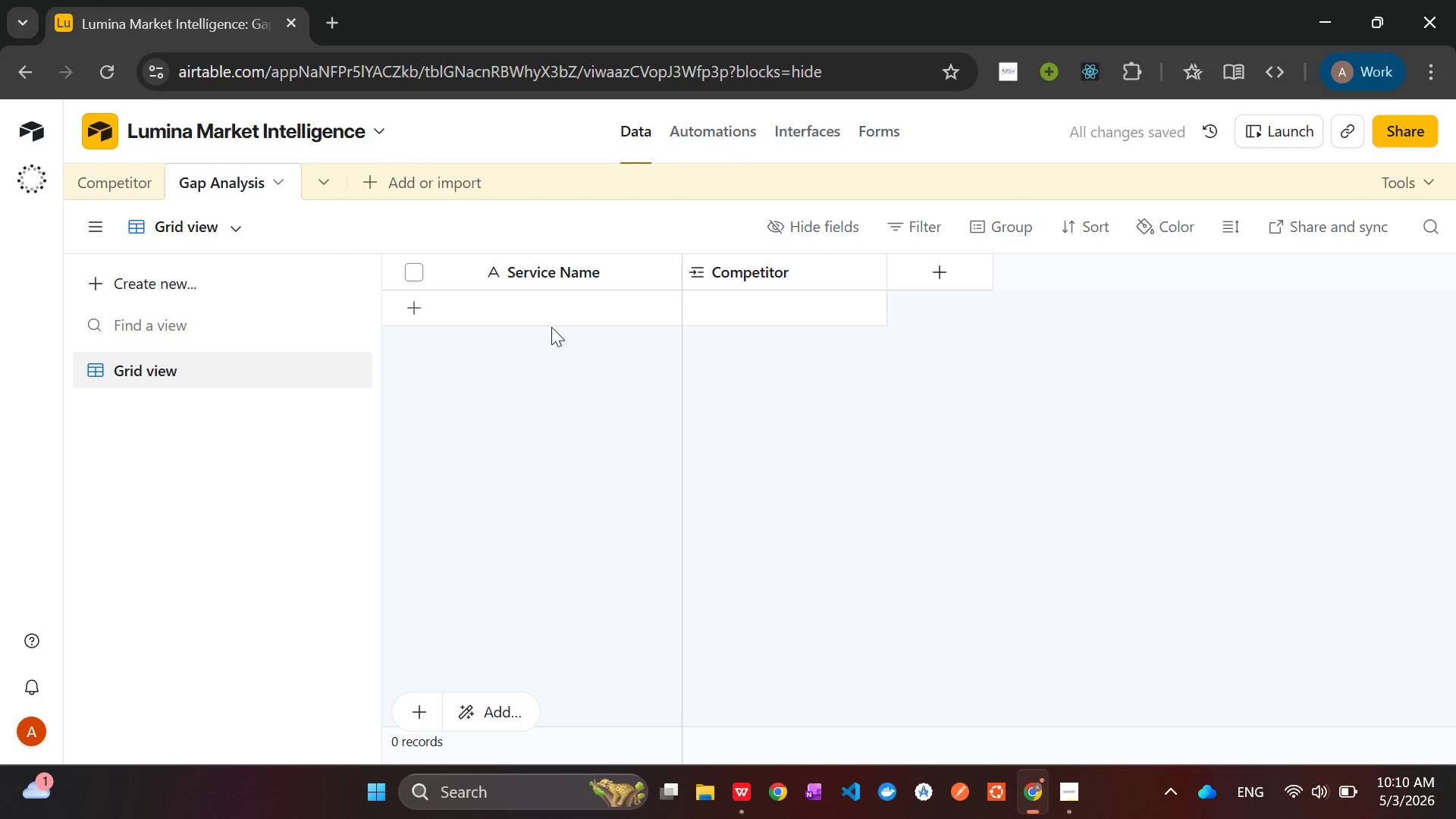 
key(Alt+Tab)
 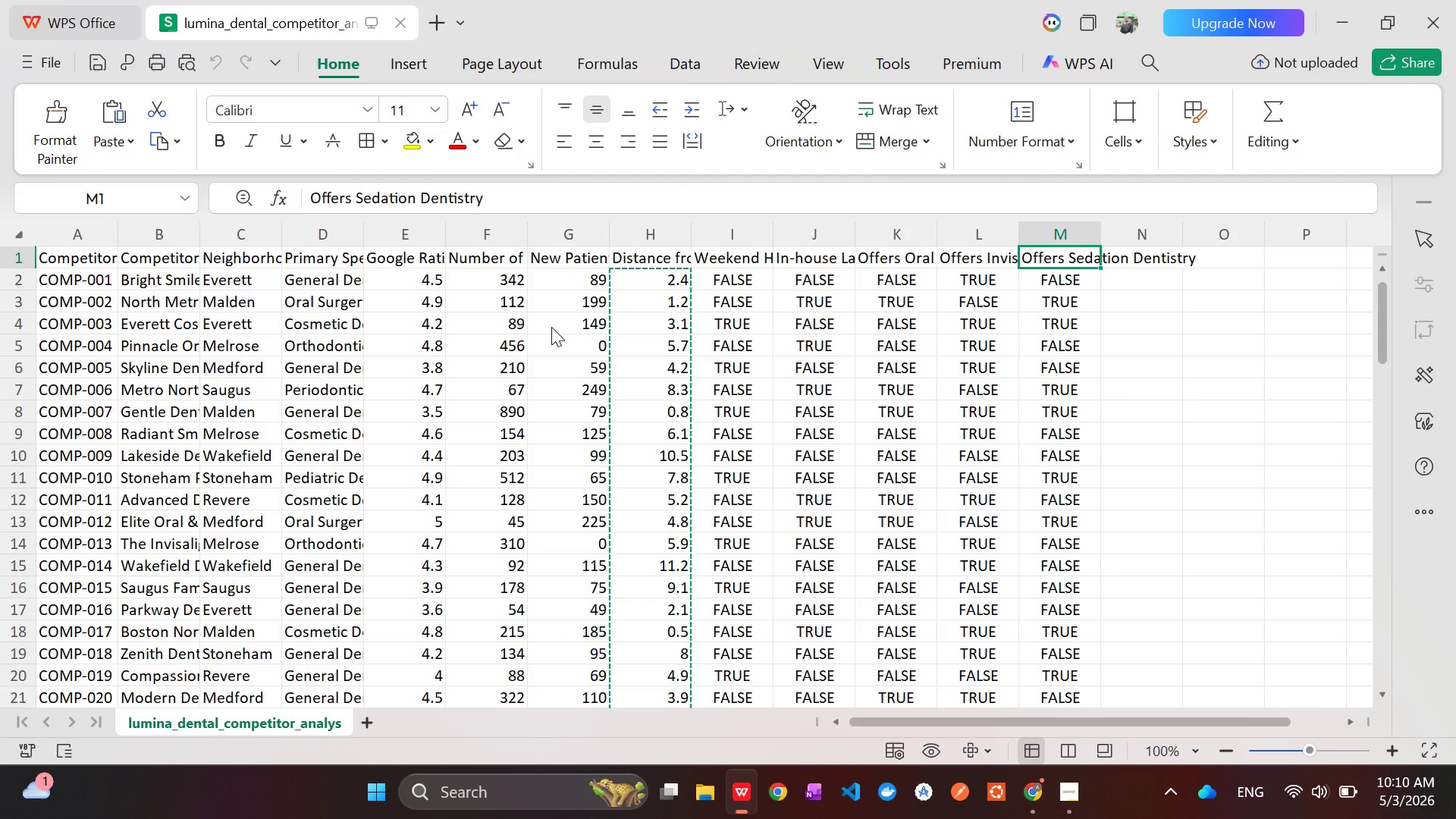 
wait(40.2)
 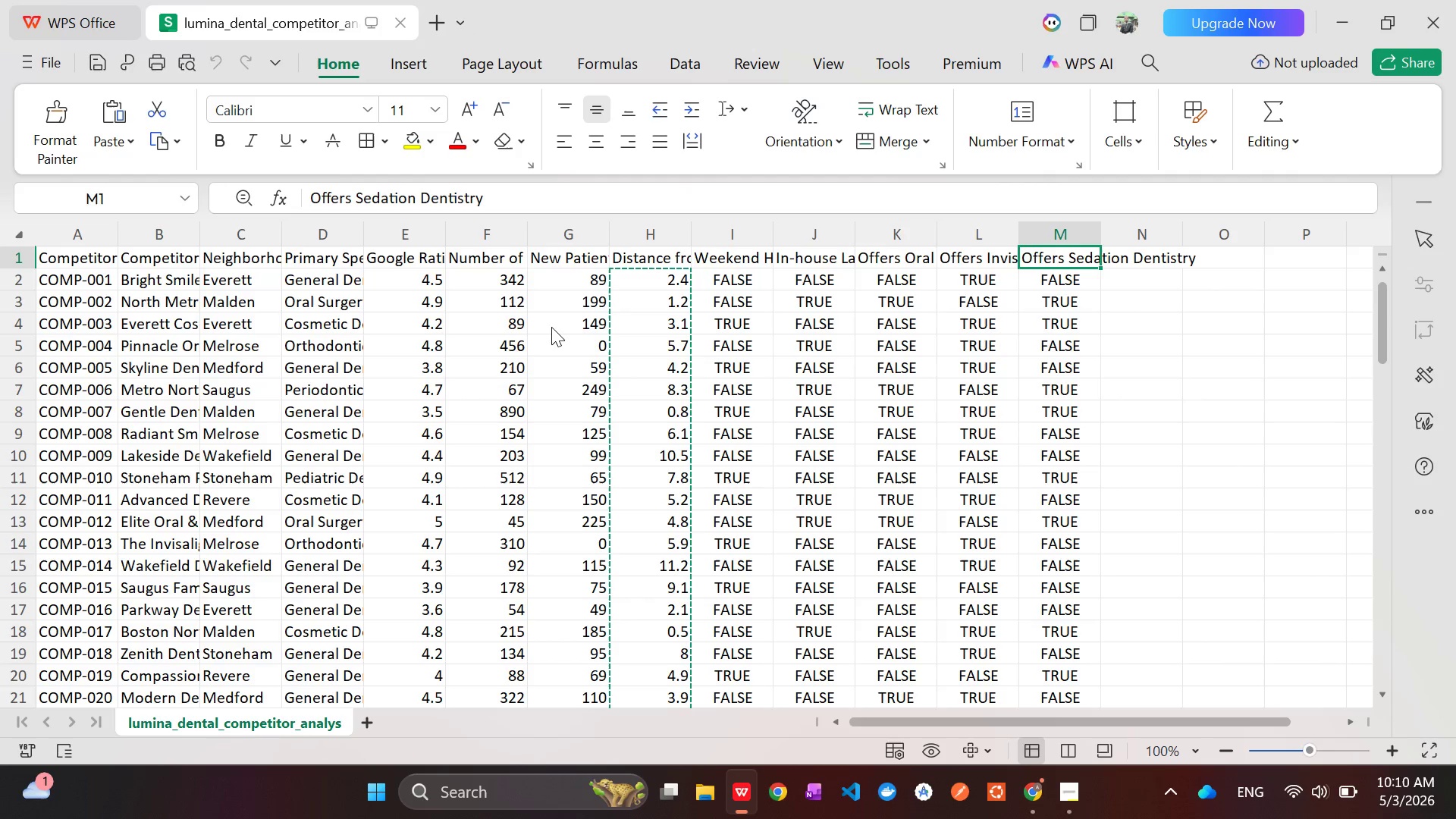 
key(Alt+AltLeft)
 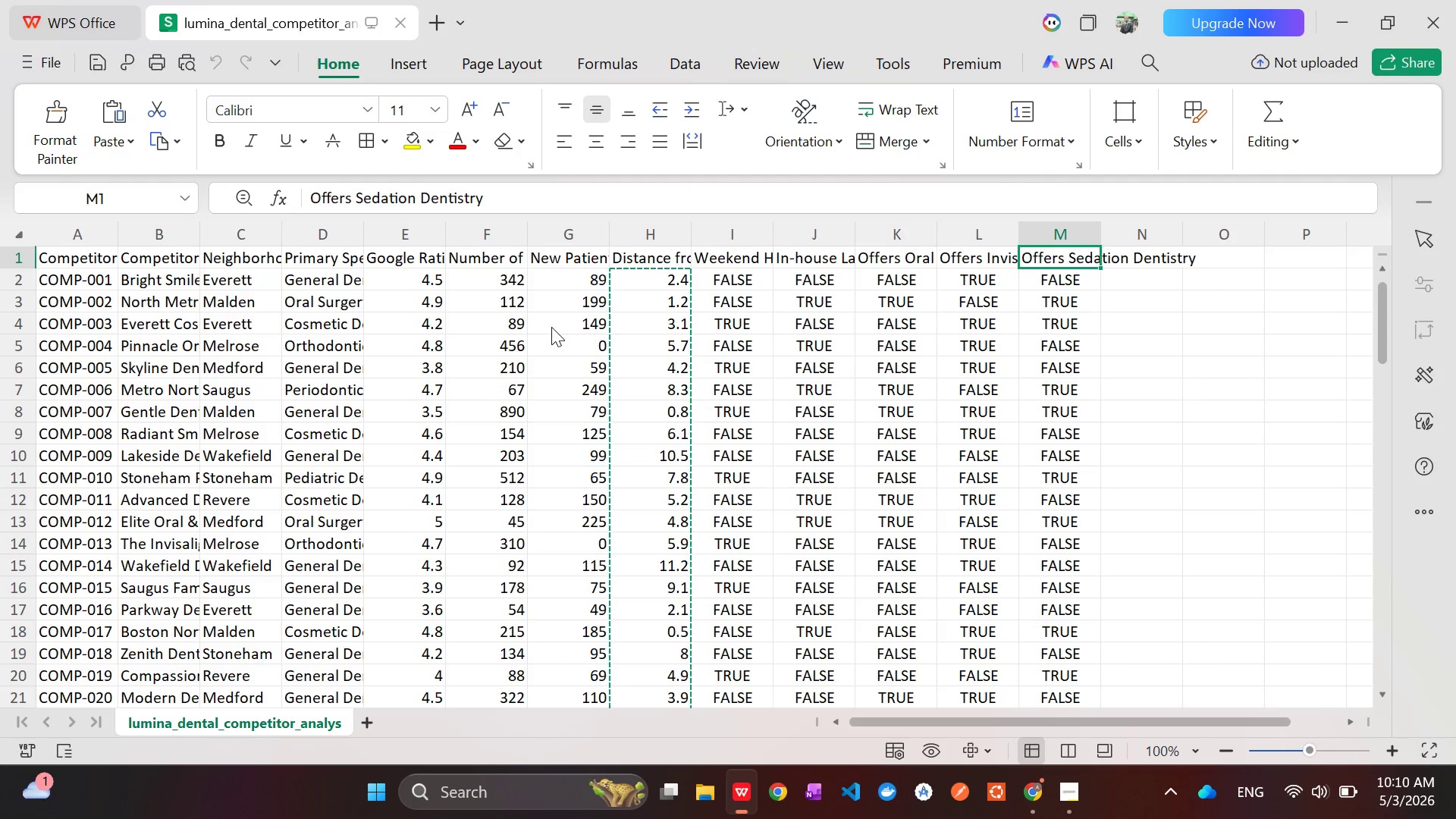 
key(Alt+Tab)
 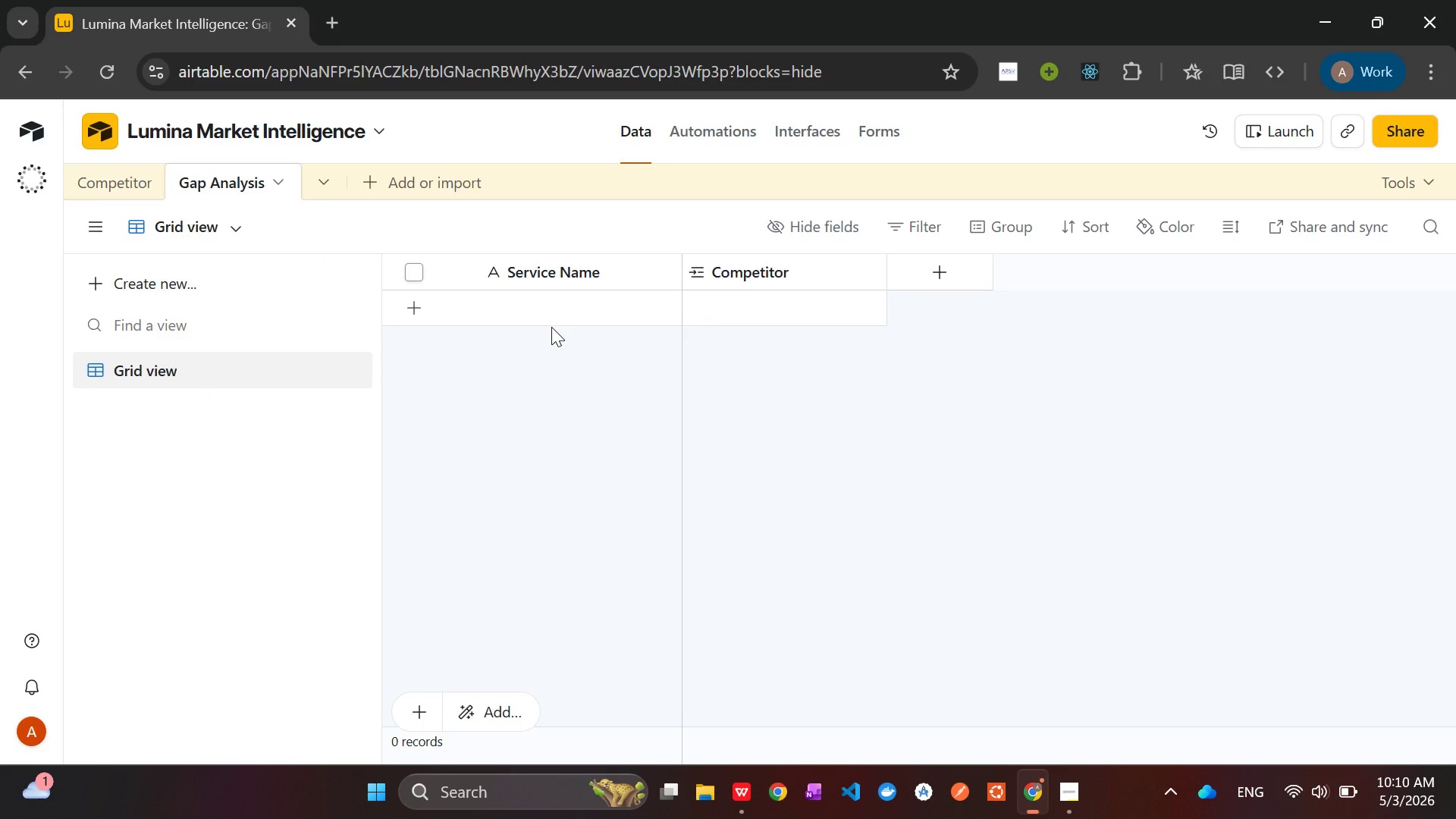 
wait(7.61)
 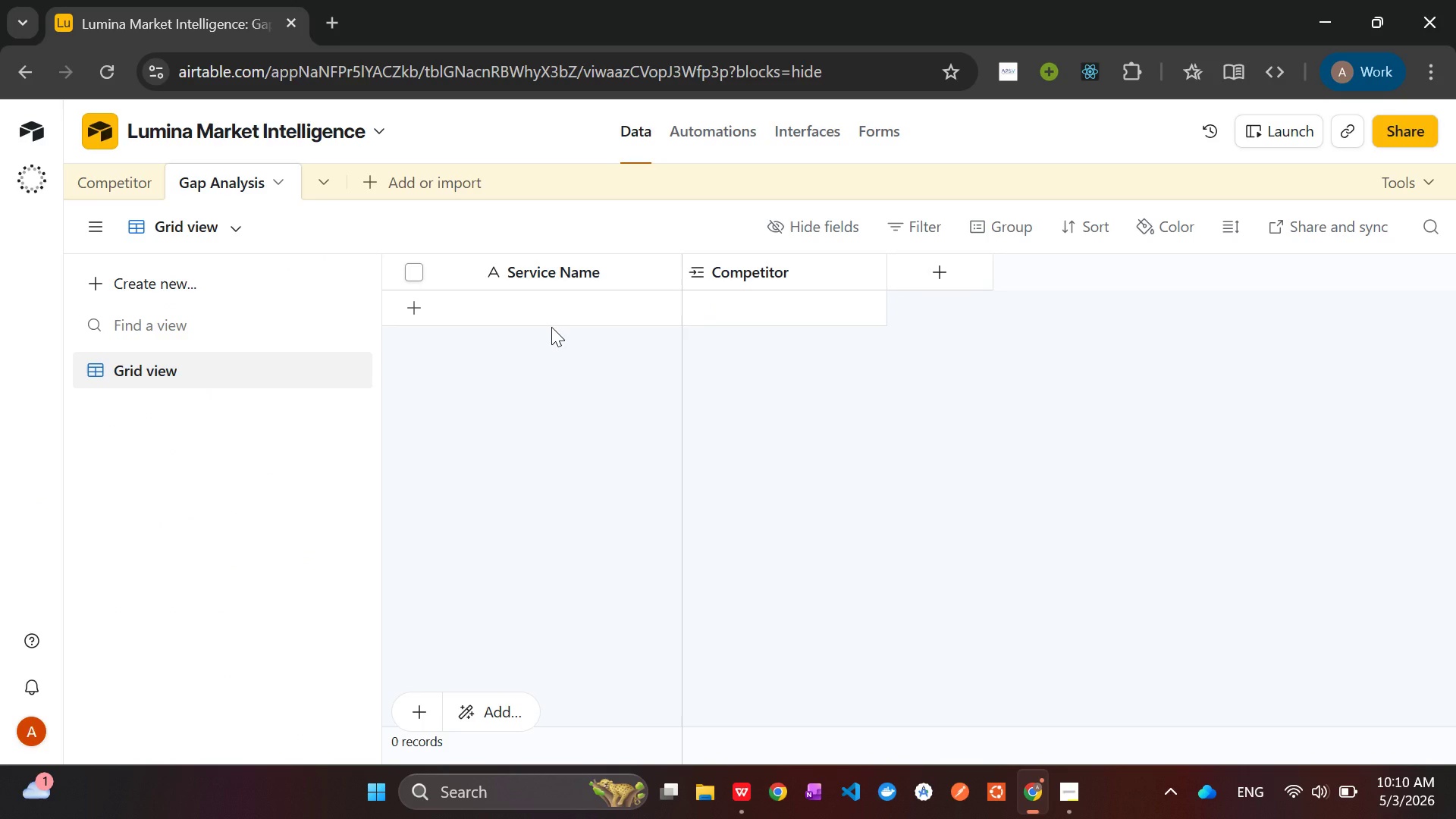 
left_click([934, 268])
 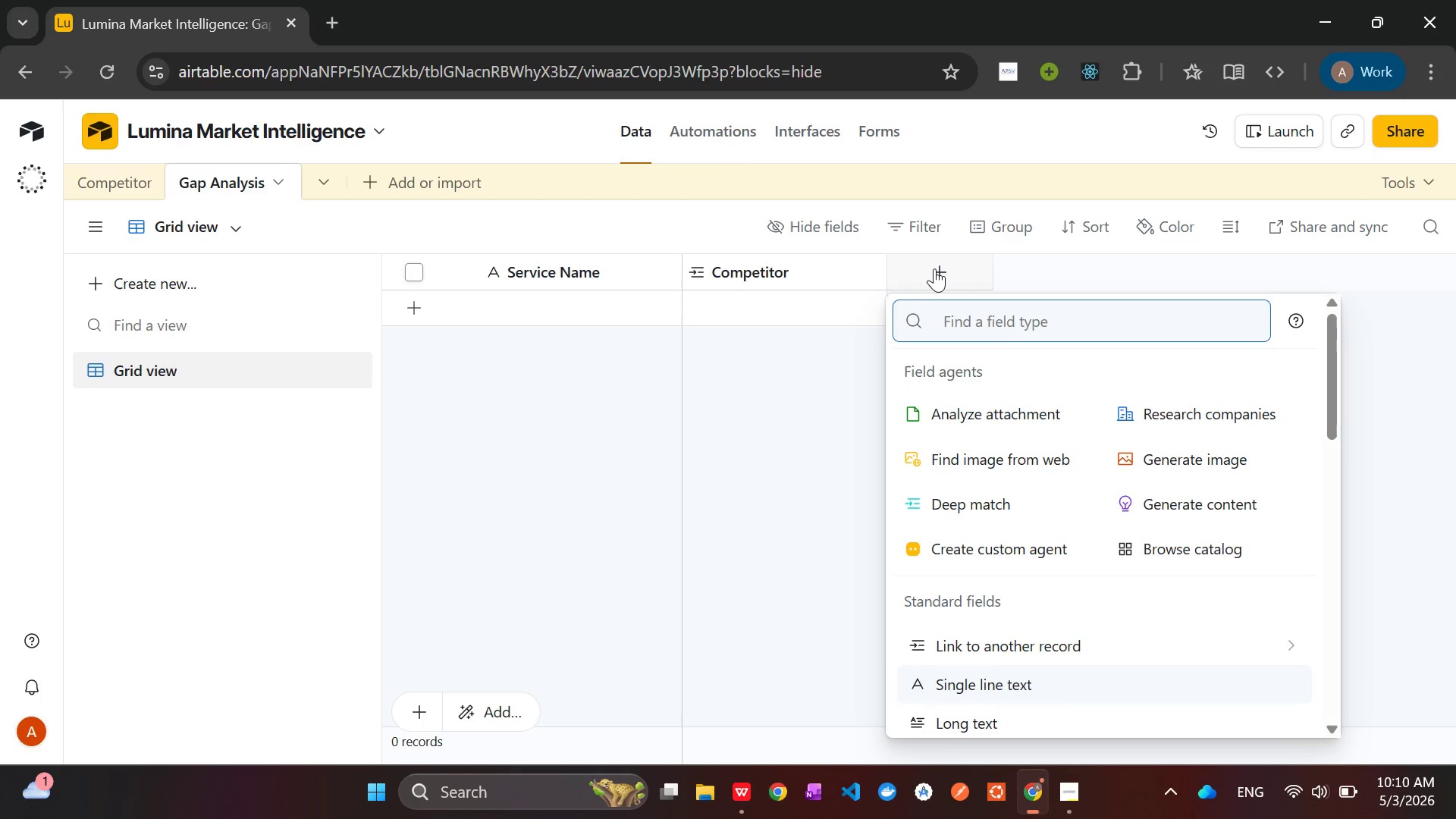 
type(Coun)
 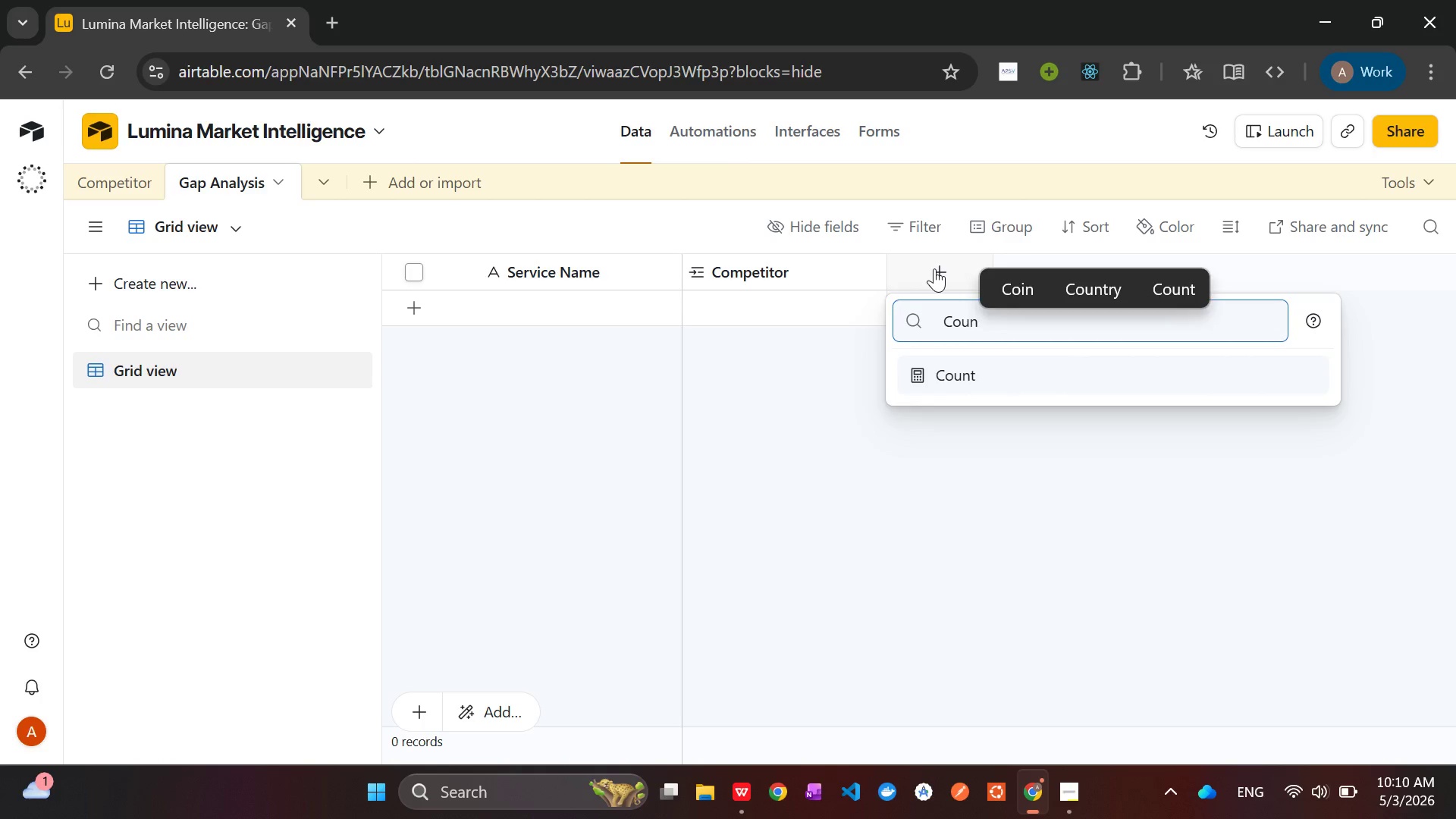 
key(Enter)
 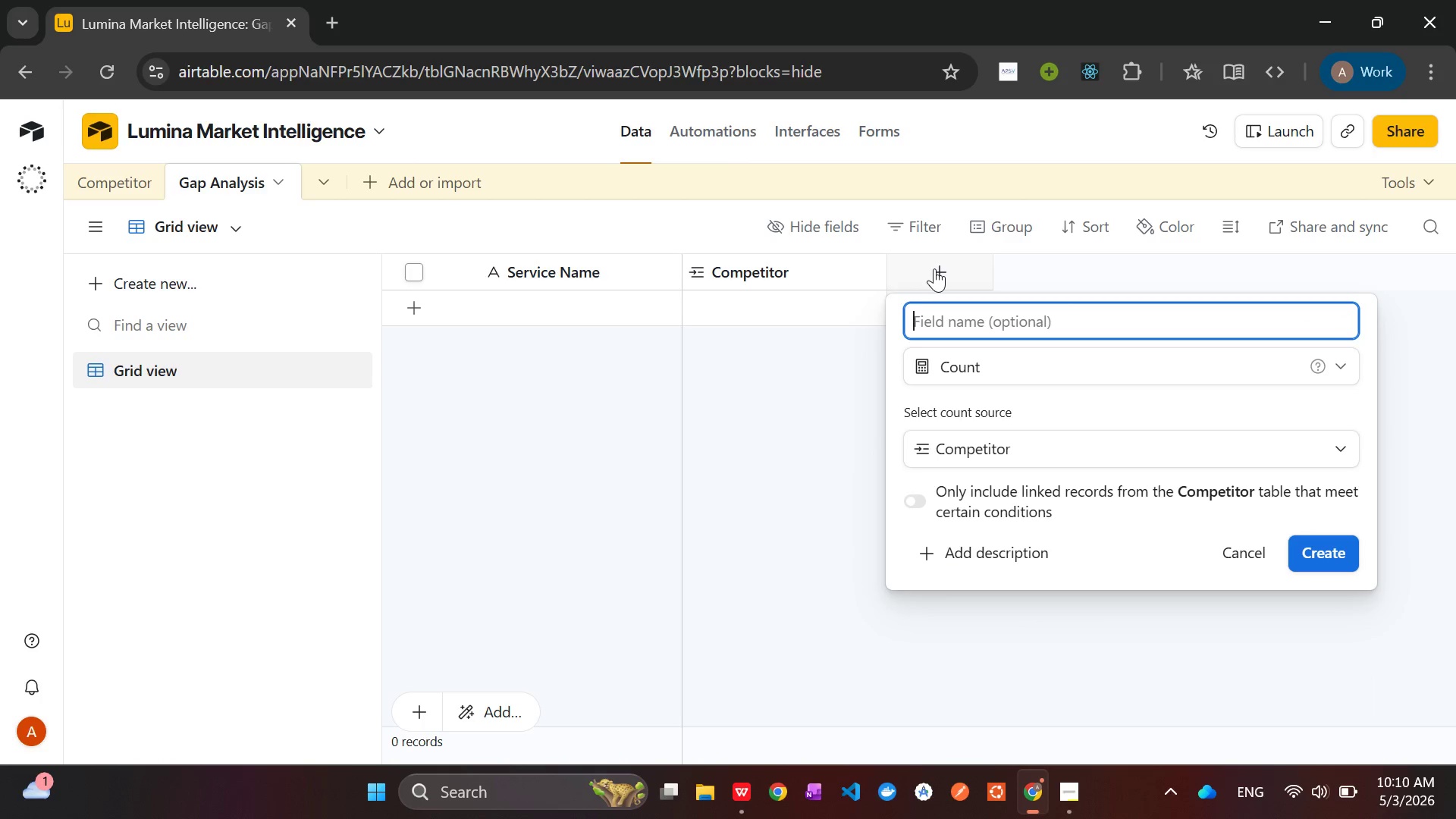 
type(Market Saturation)
 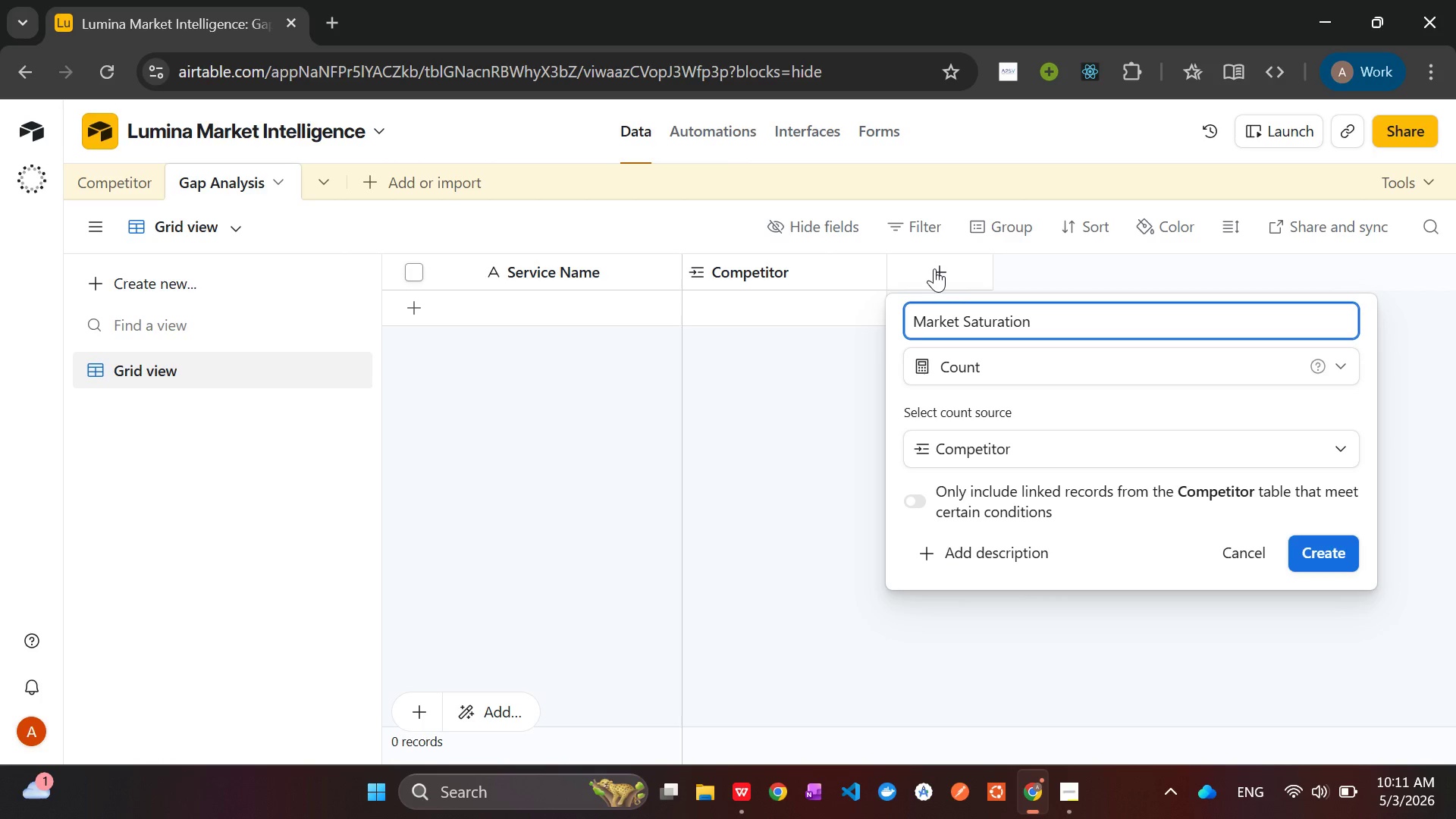 
wait(8.08)
 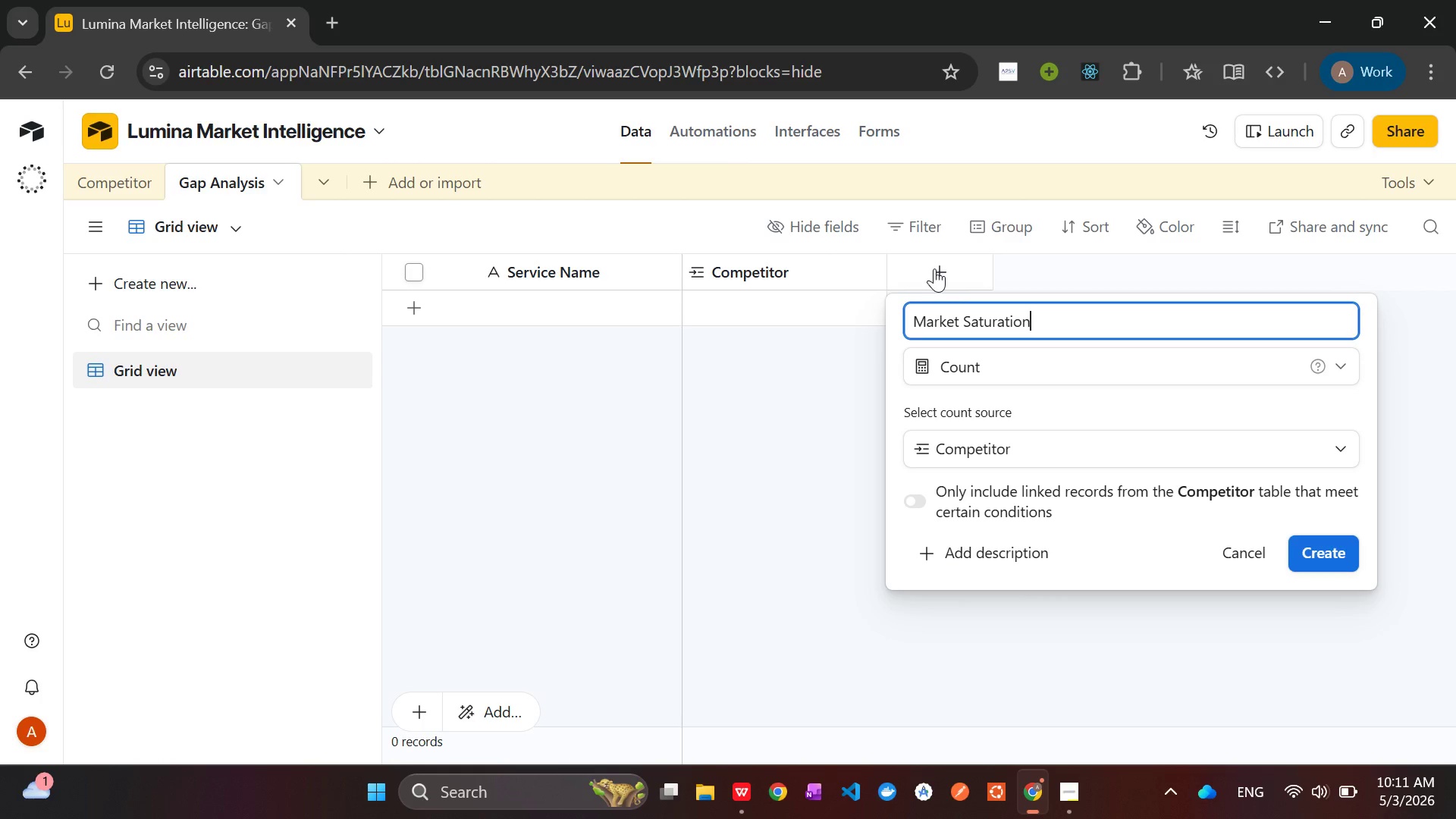 
left_click([1332, 560])
 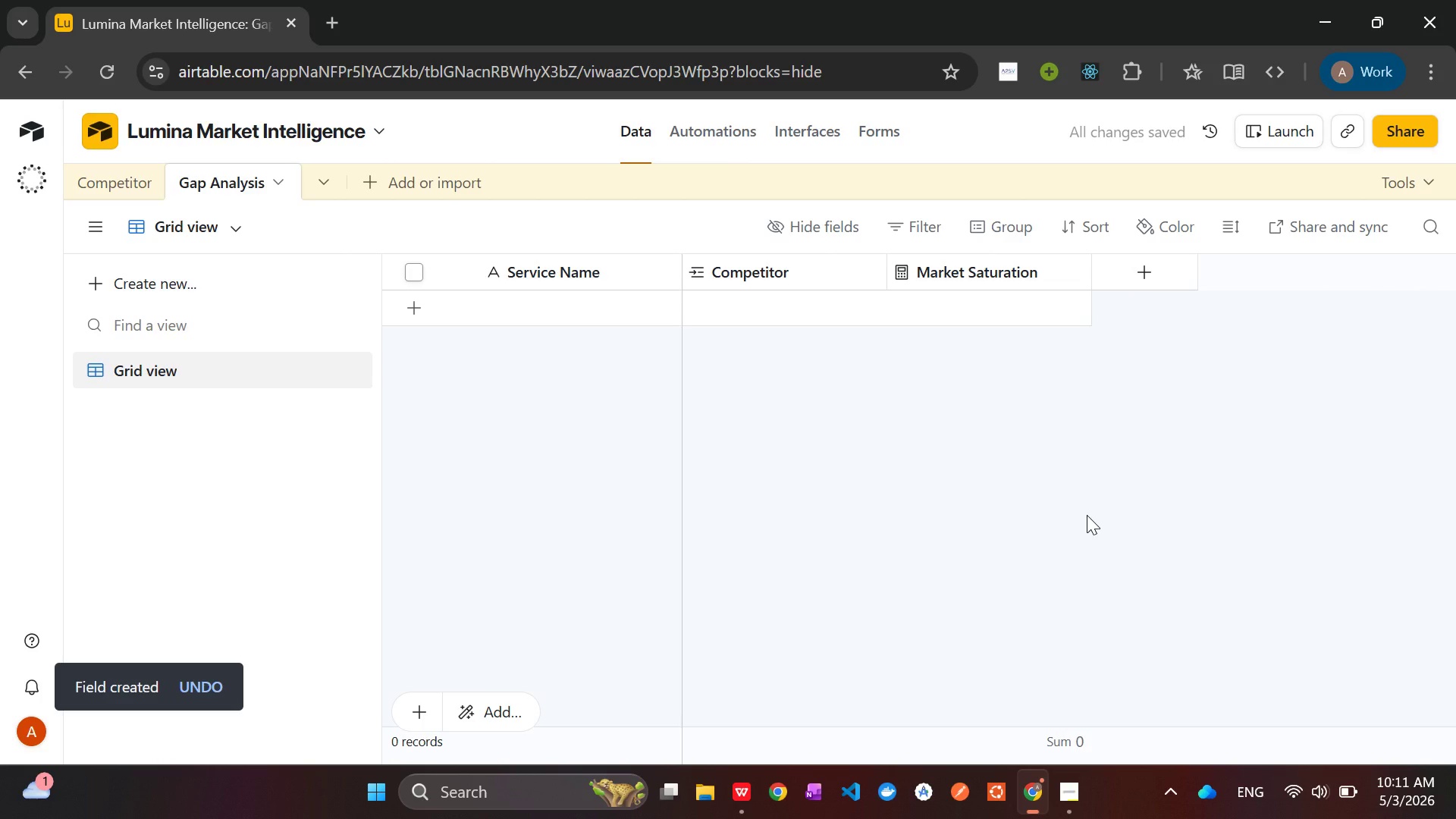 
wait(6.12)
 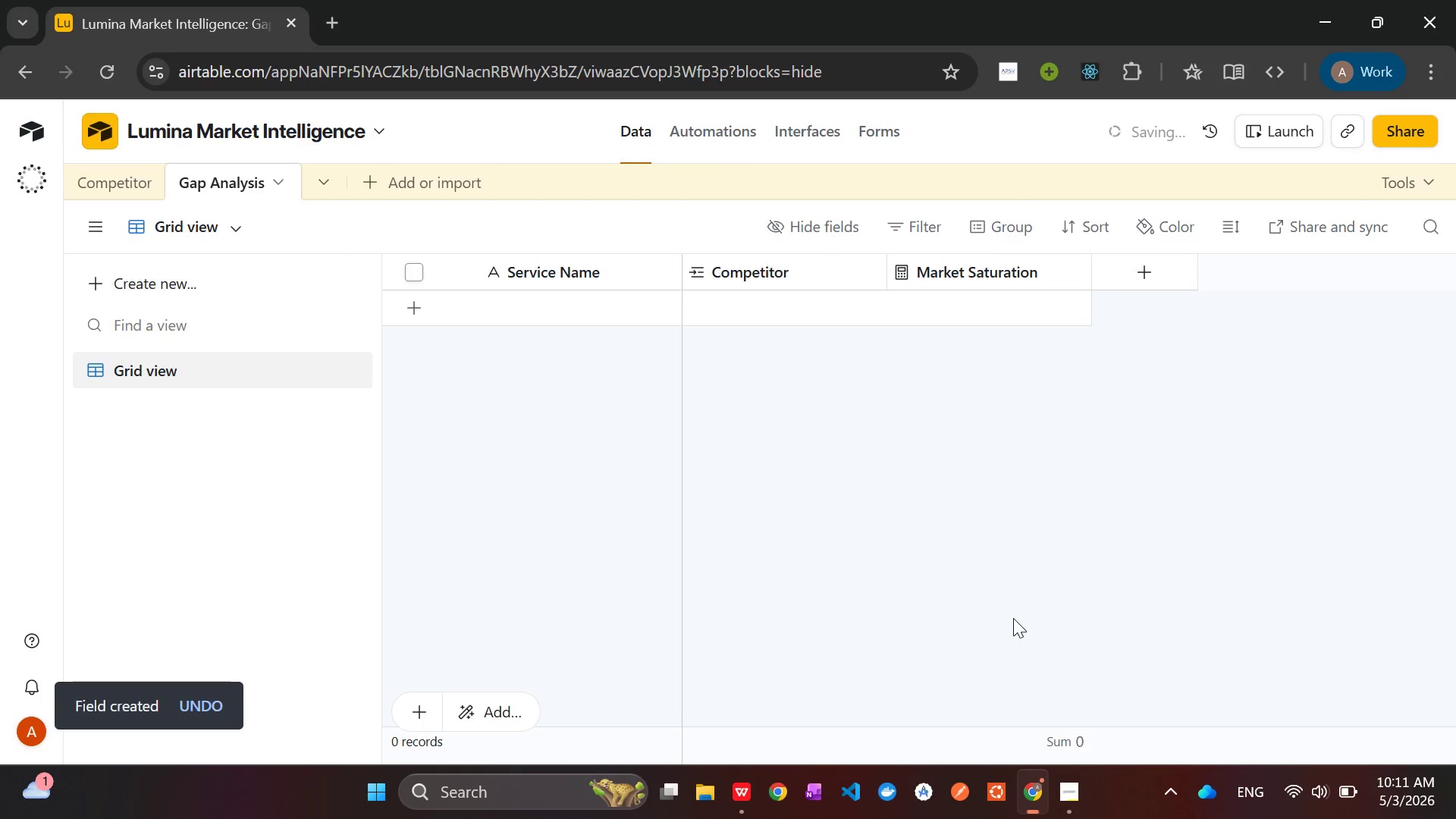 
left_click([742, 778])
 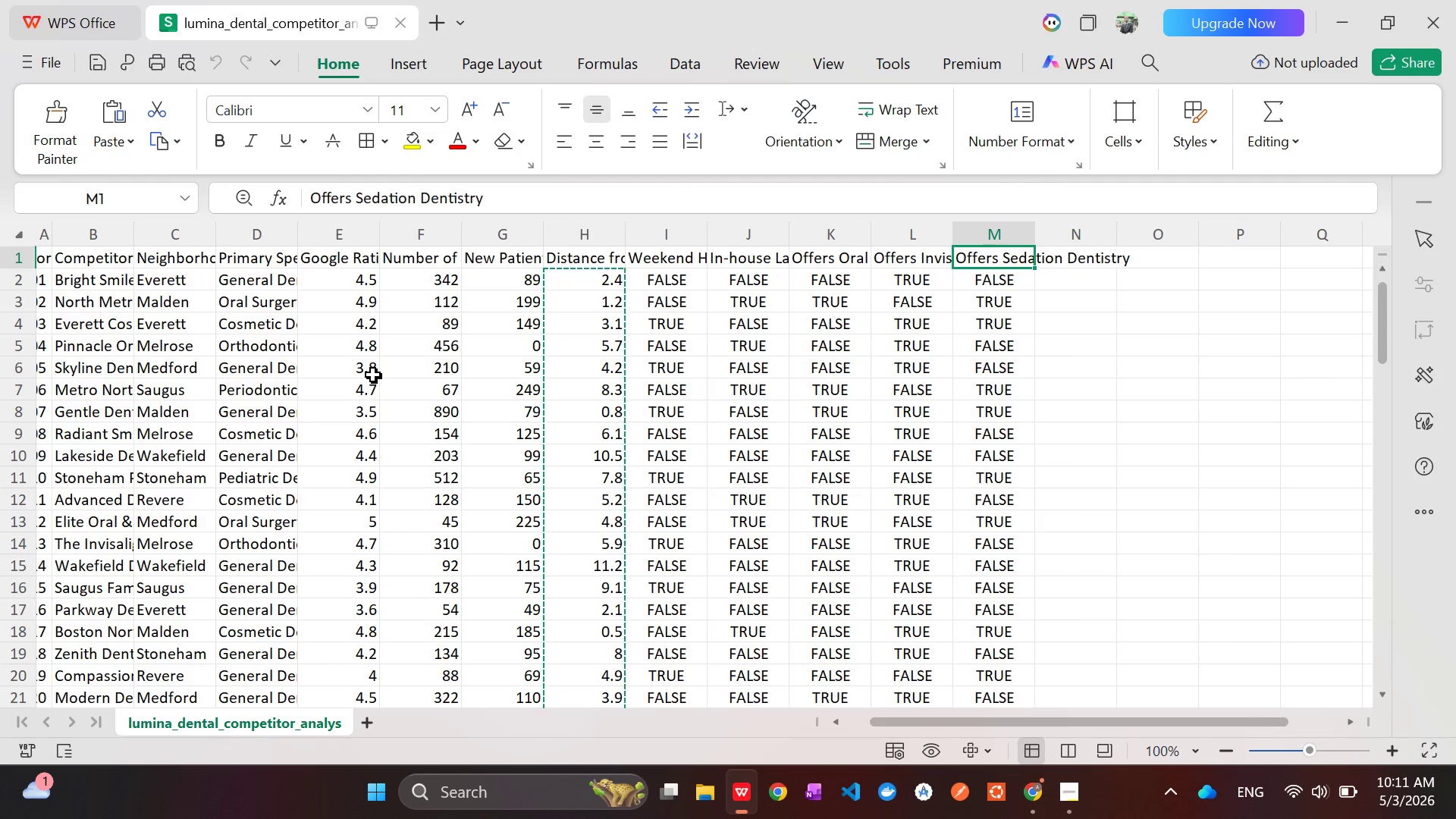 
wait(20.59)
 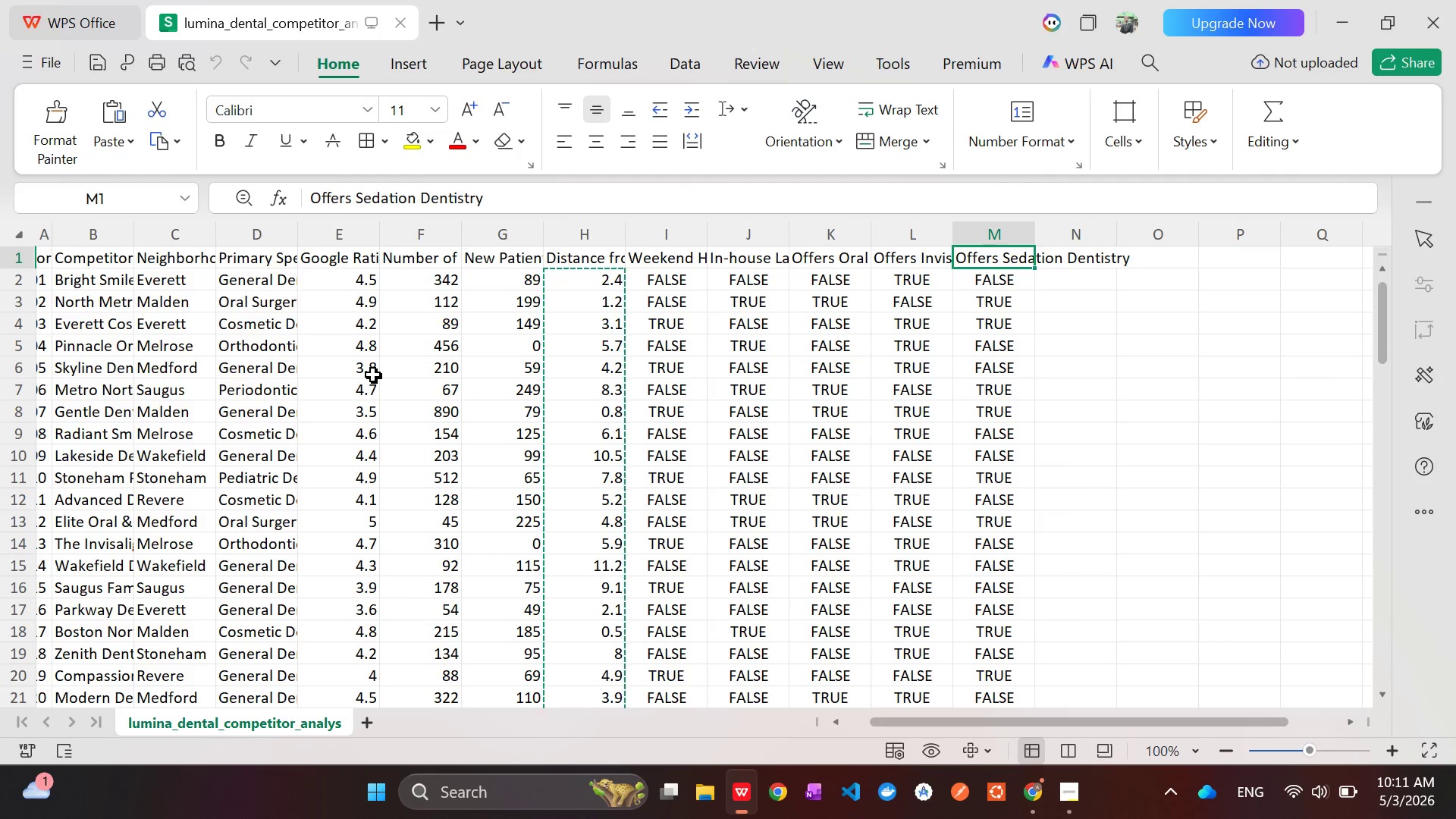 
left_click([591, 259])
 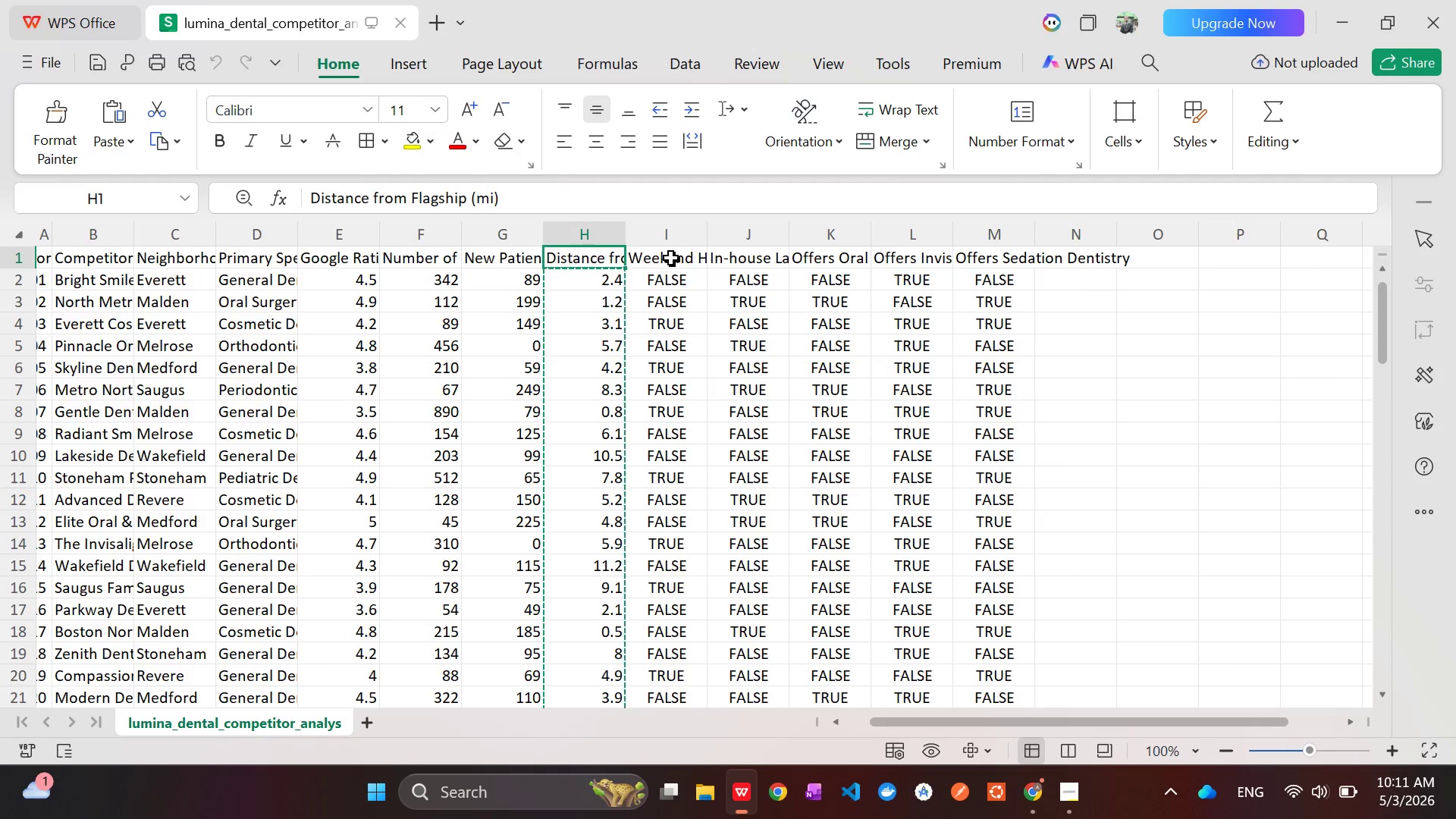 
left_click([676, 258])
 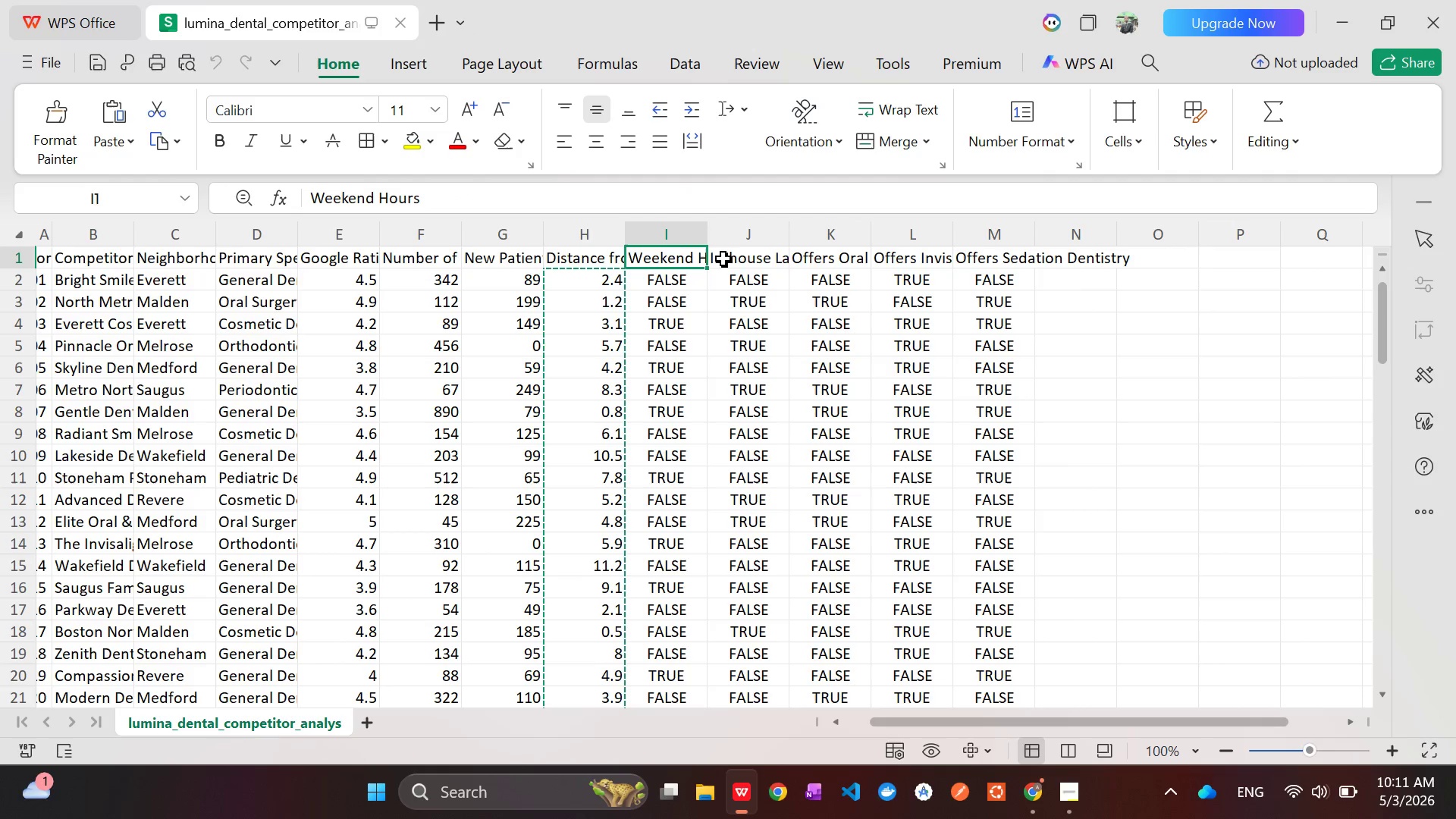 
left_click([738, 258])
 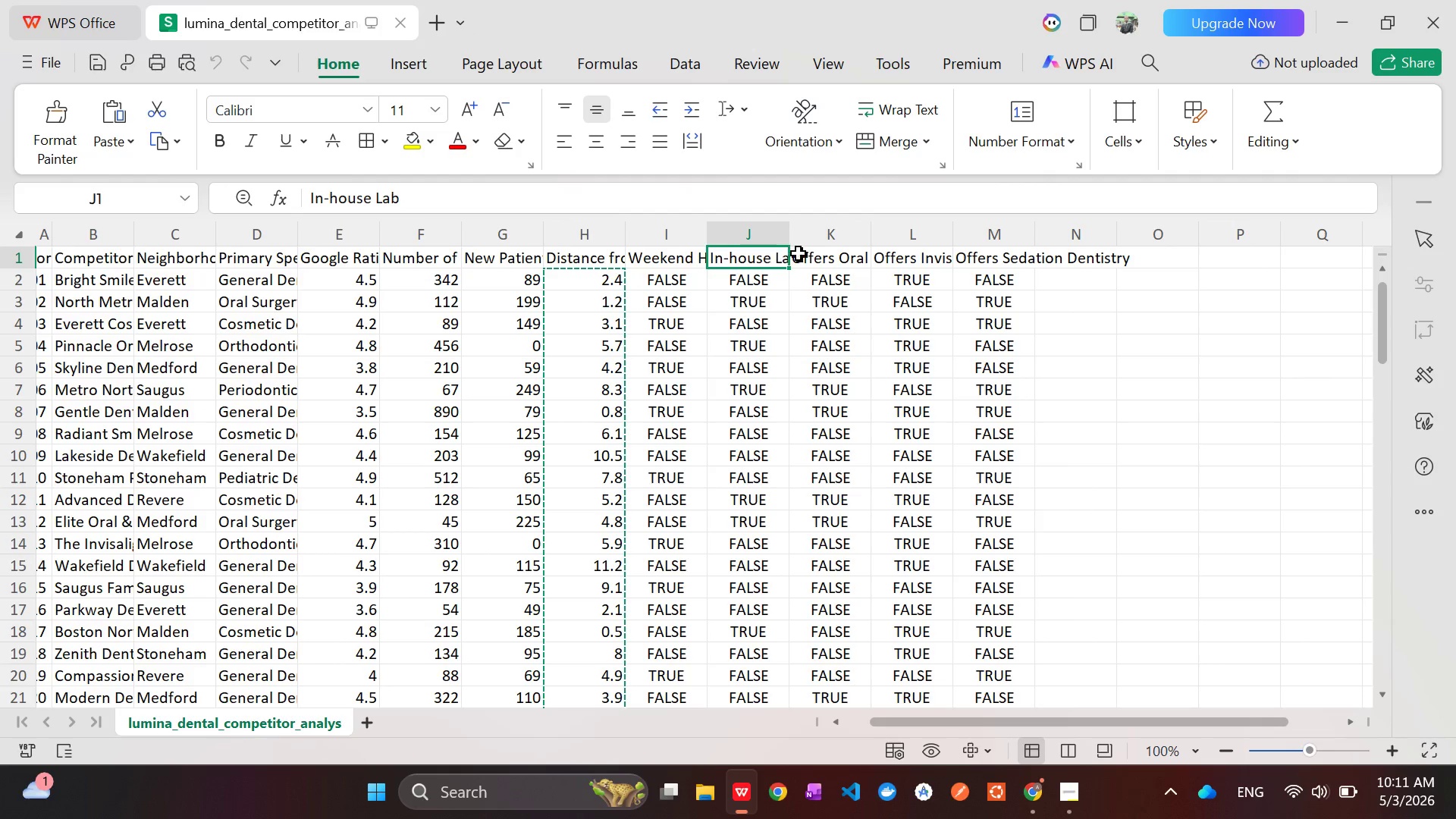 
left_click([820, 253])
 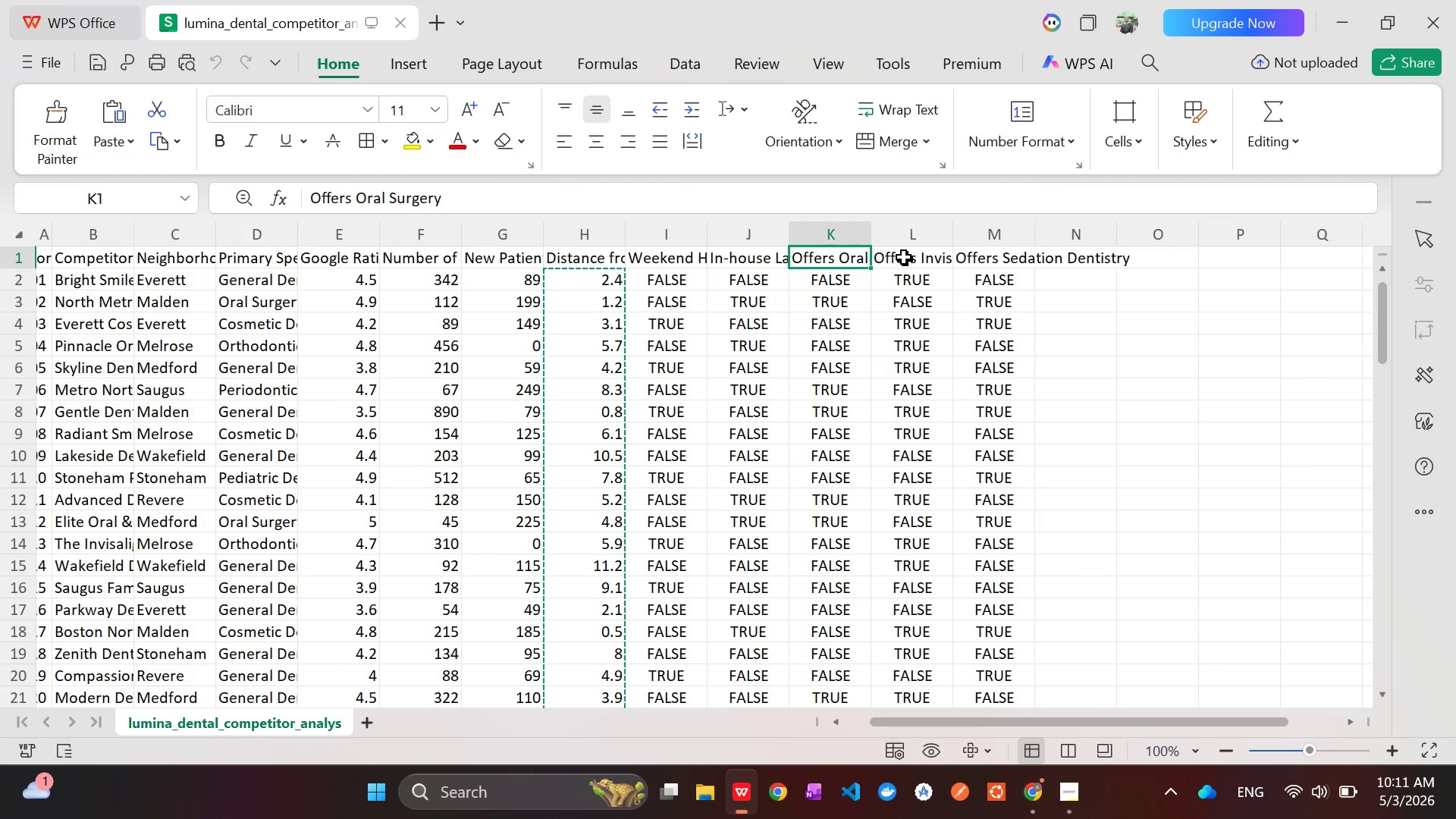 
wait(5.58)
 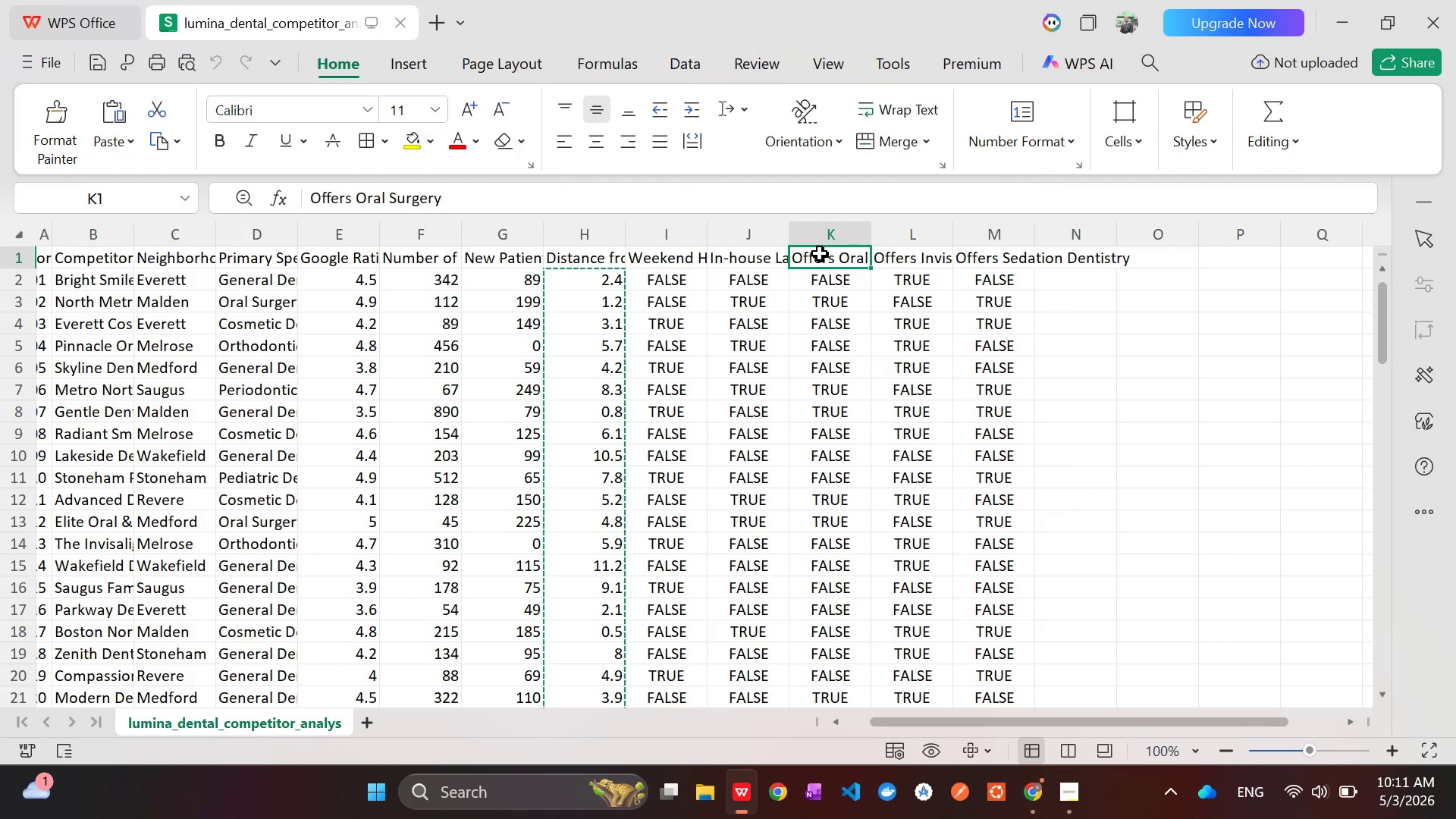 
left_click([904, 257])
 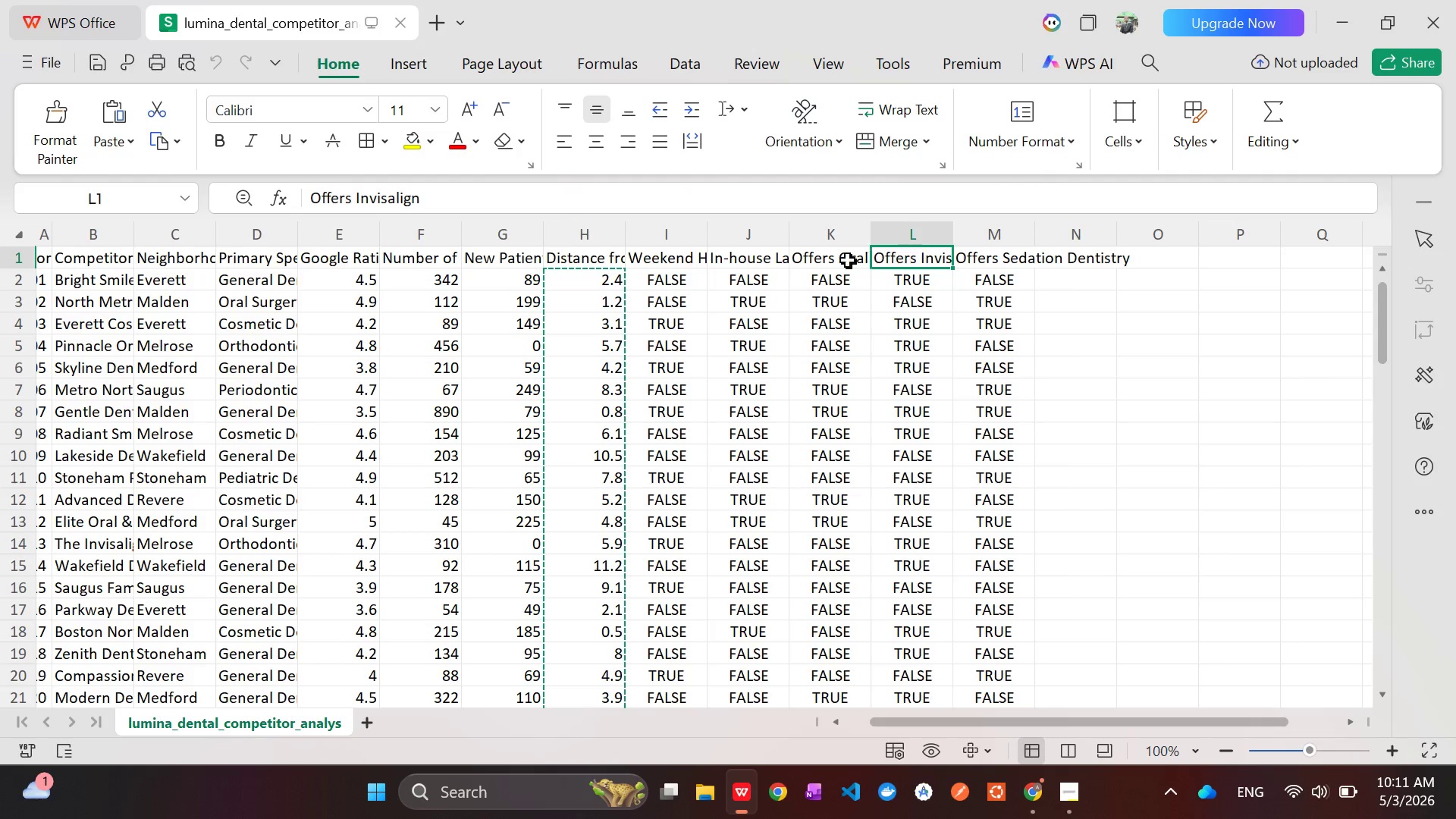 
left_click([817, 261])
 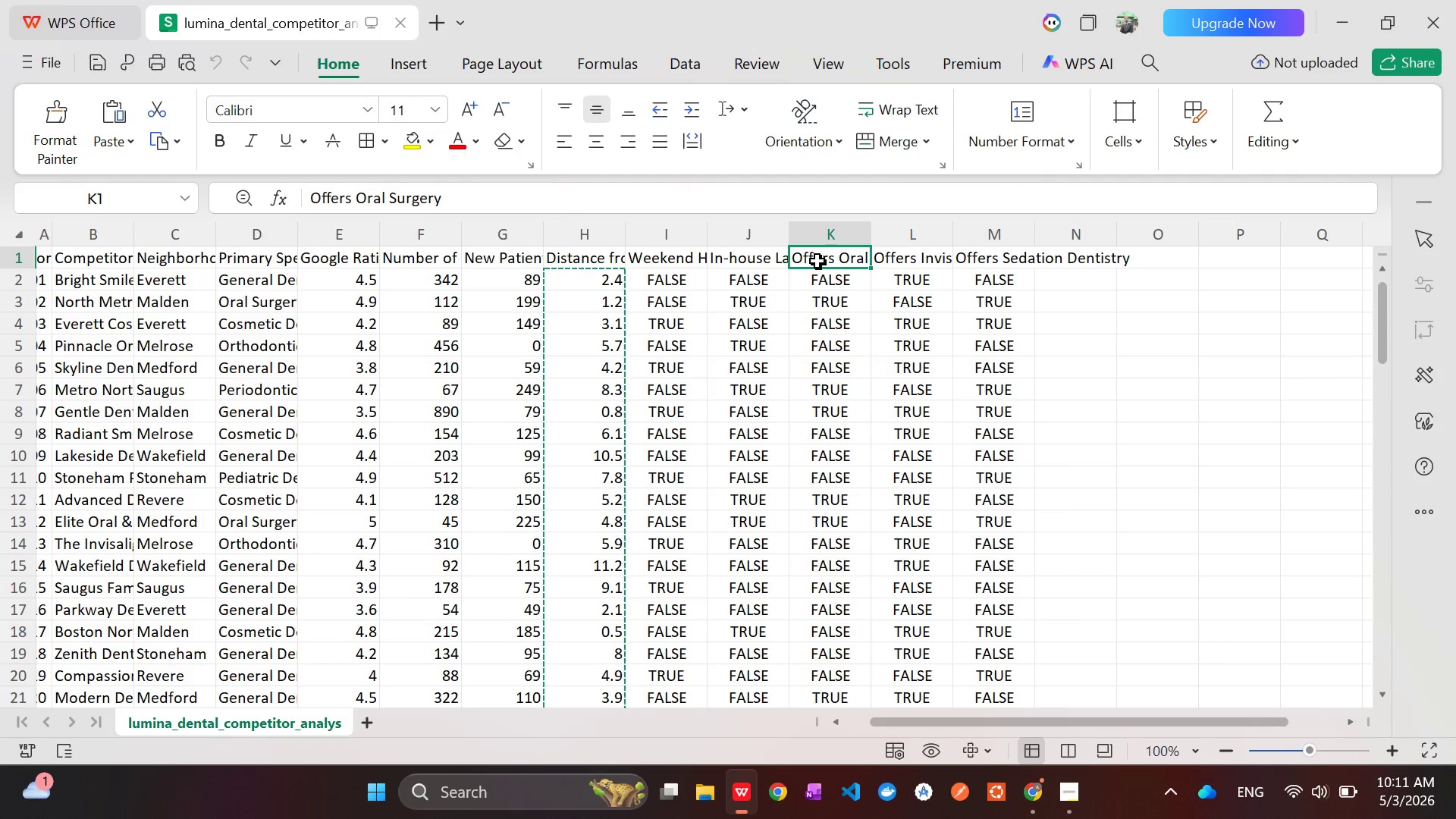 
wait(5.92)
 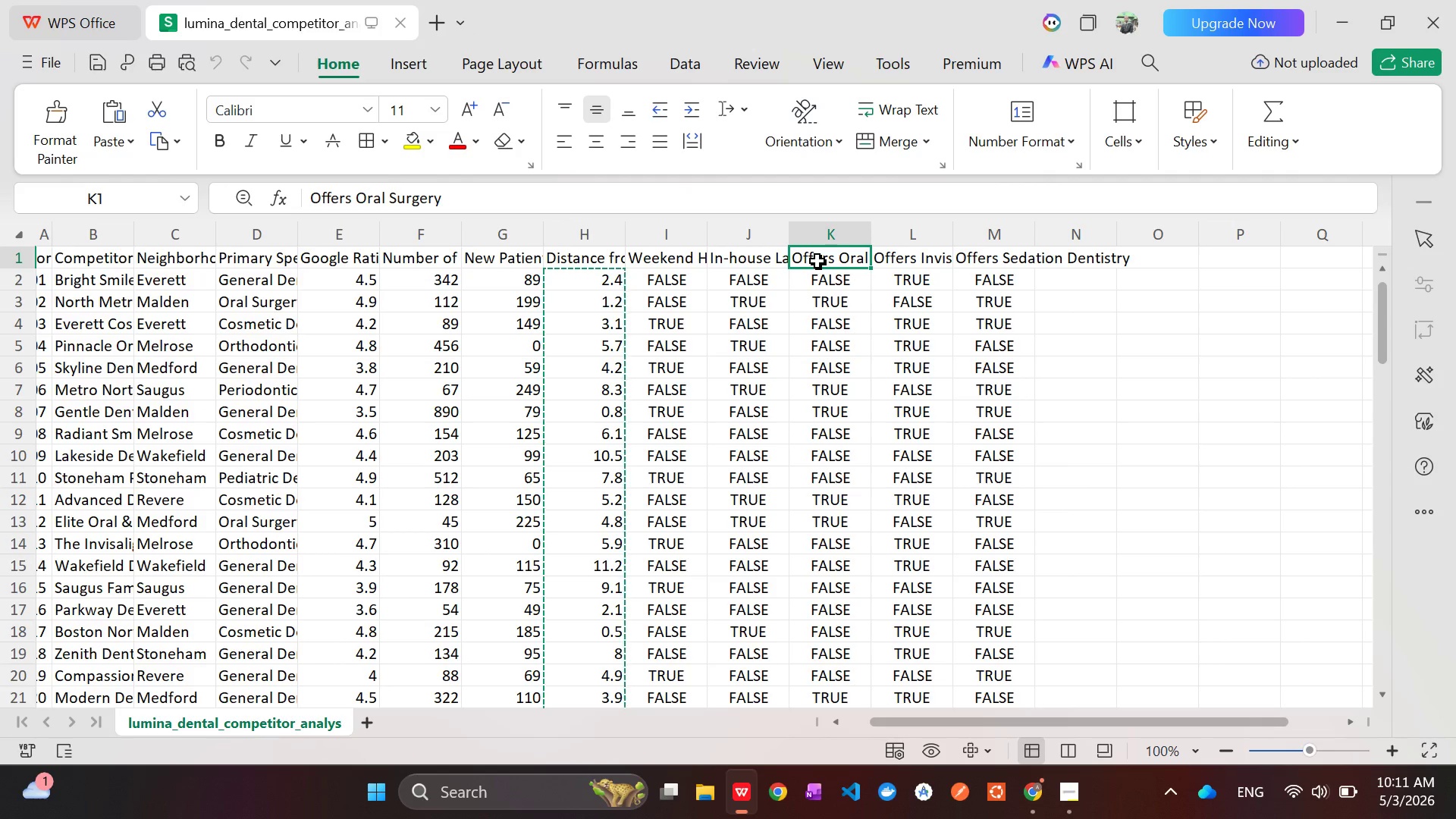 
left_click([671, 262])
 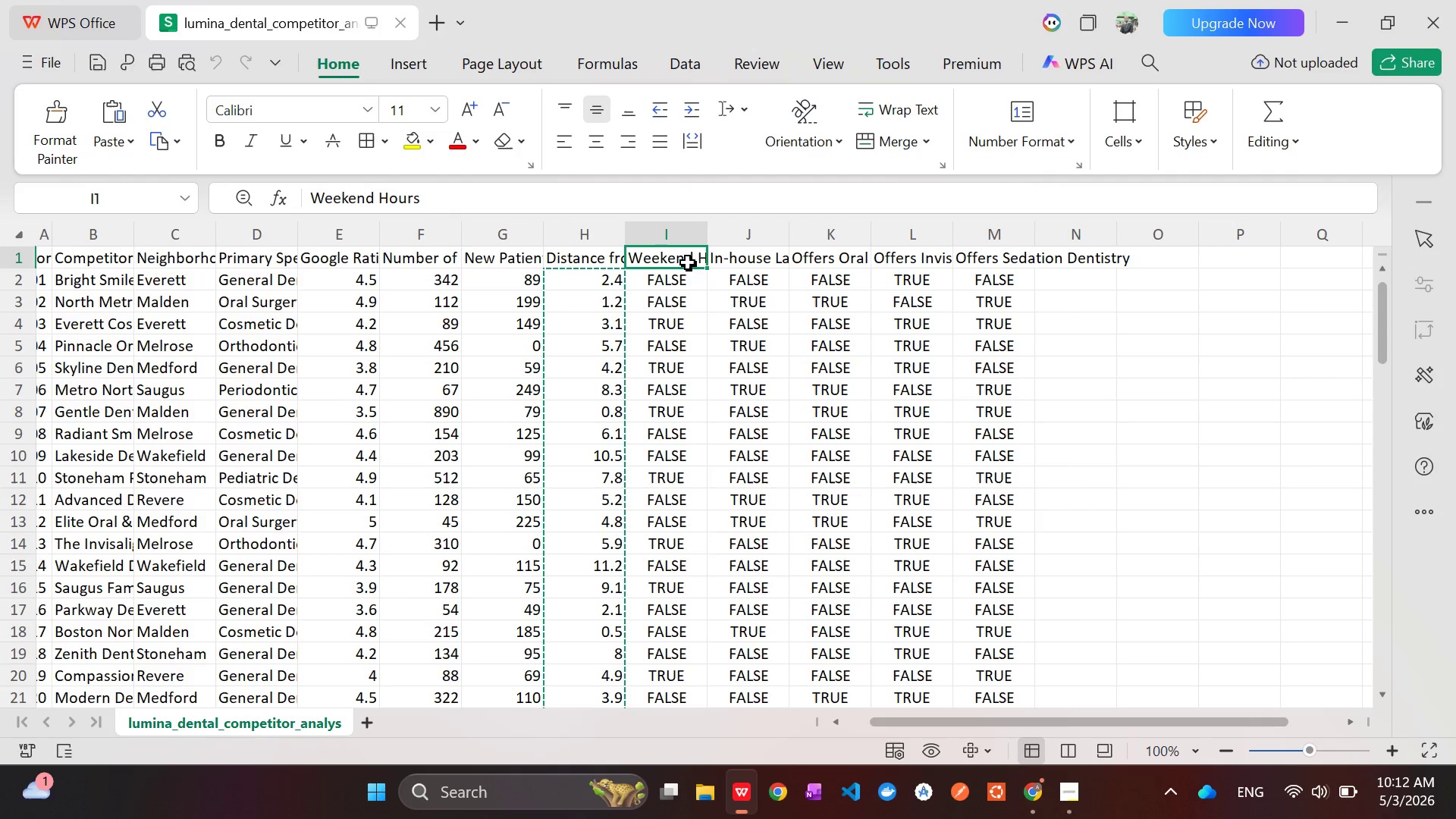 
left_click([739, 259])
 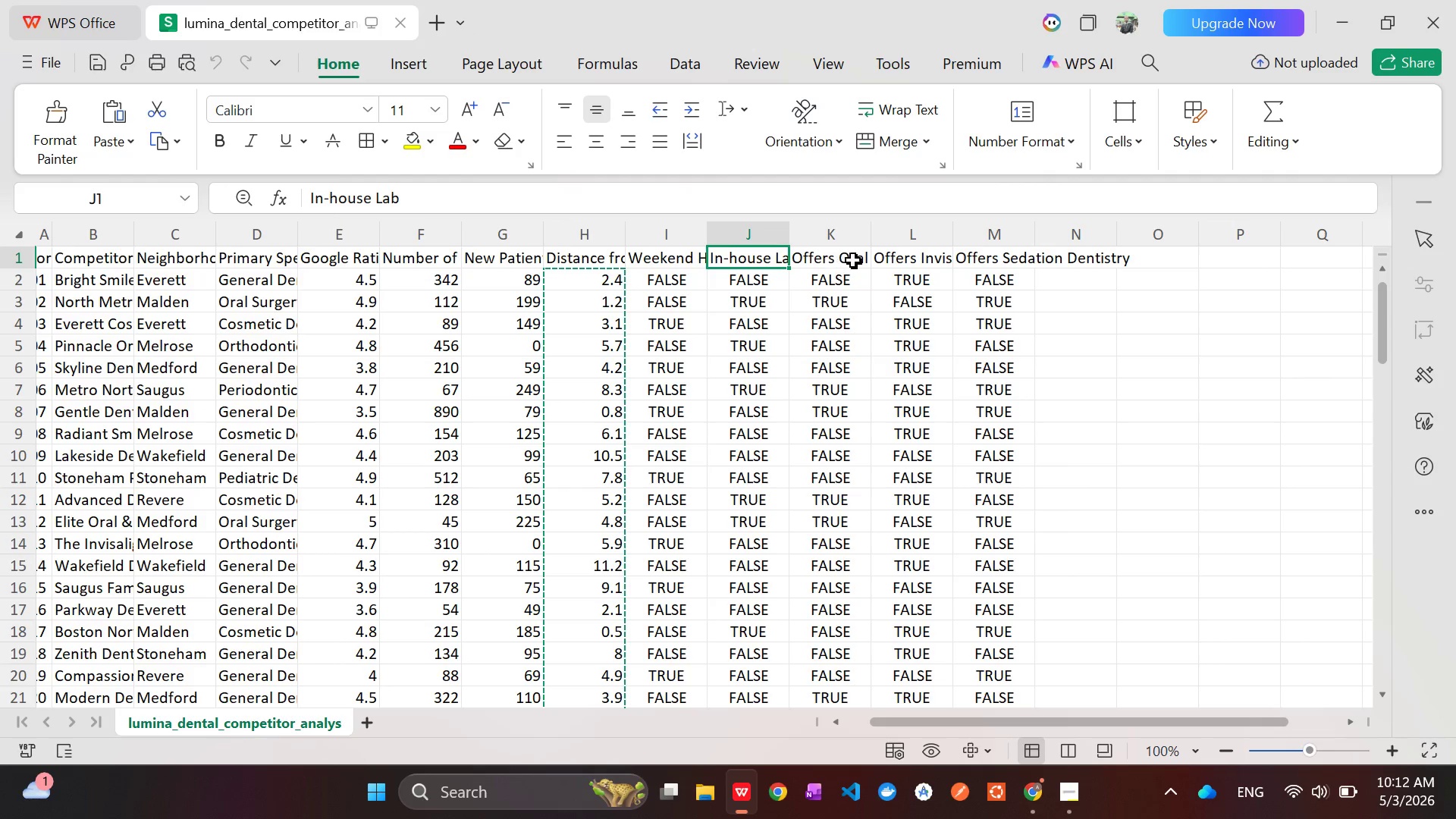 
wait(6.06)
 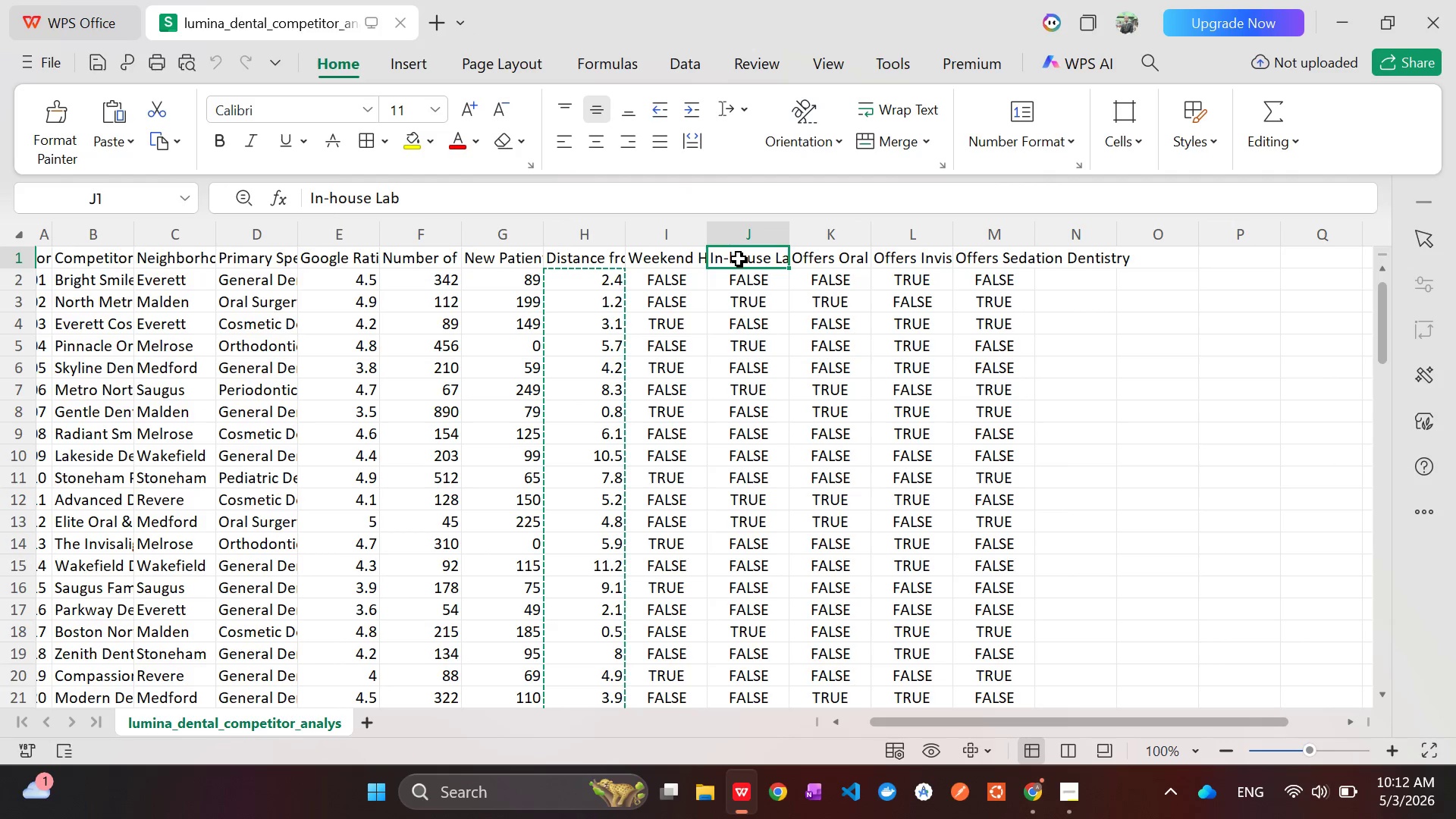 
left_click([846, 263])
 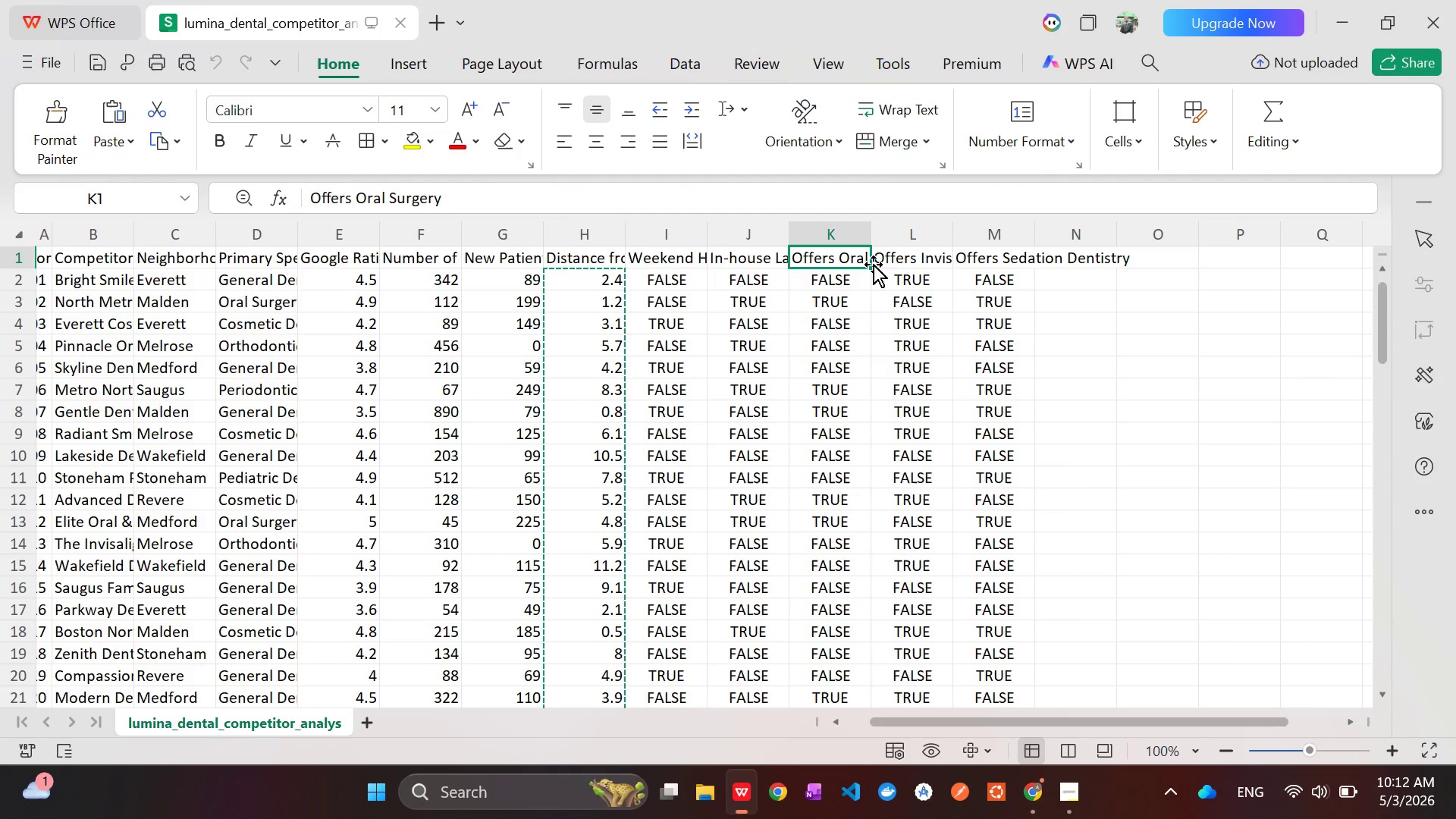 
left_click([915, 262])
 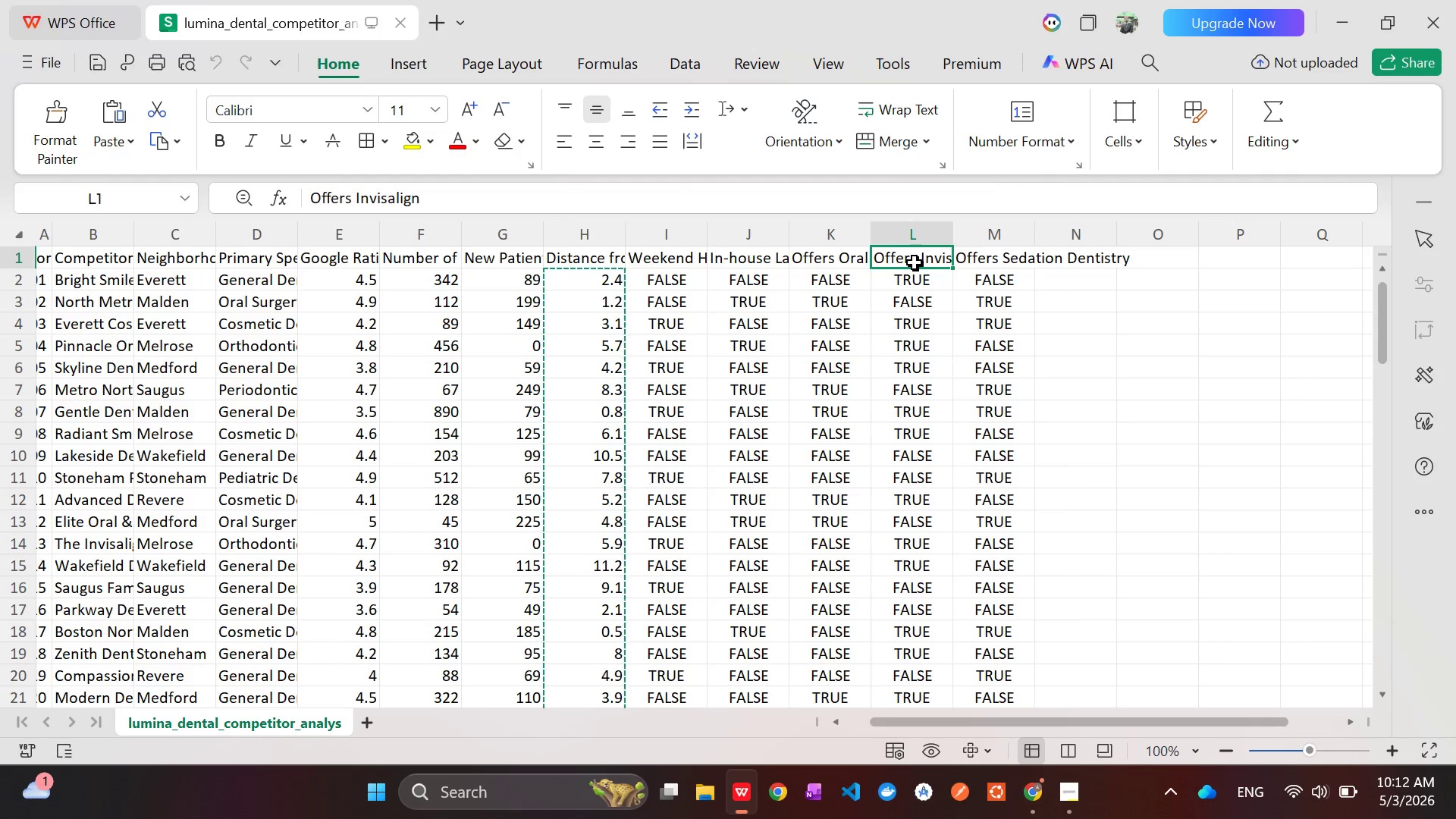 
left_click([1008, 269])
 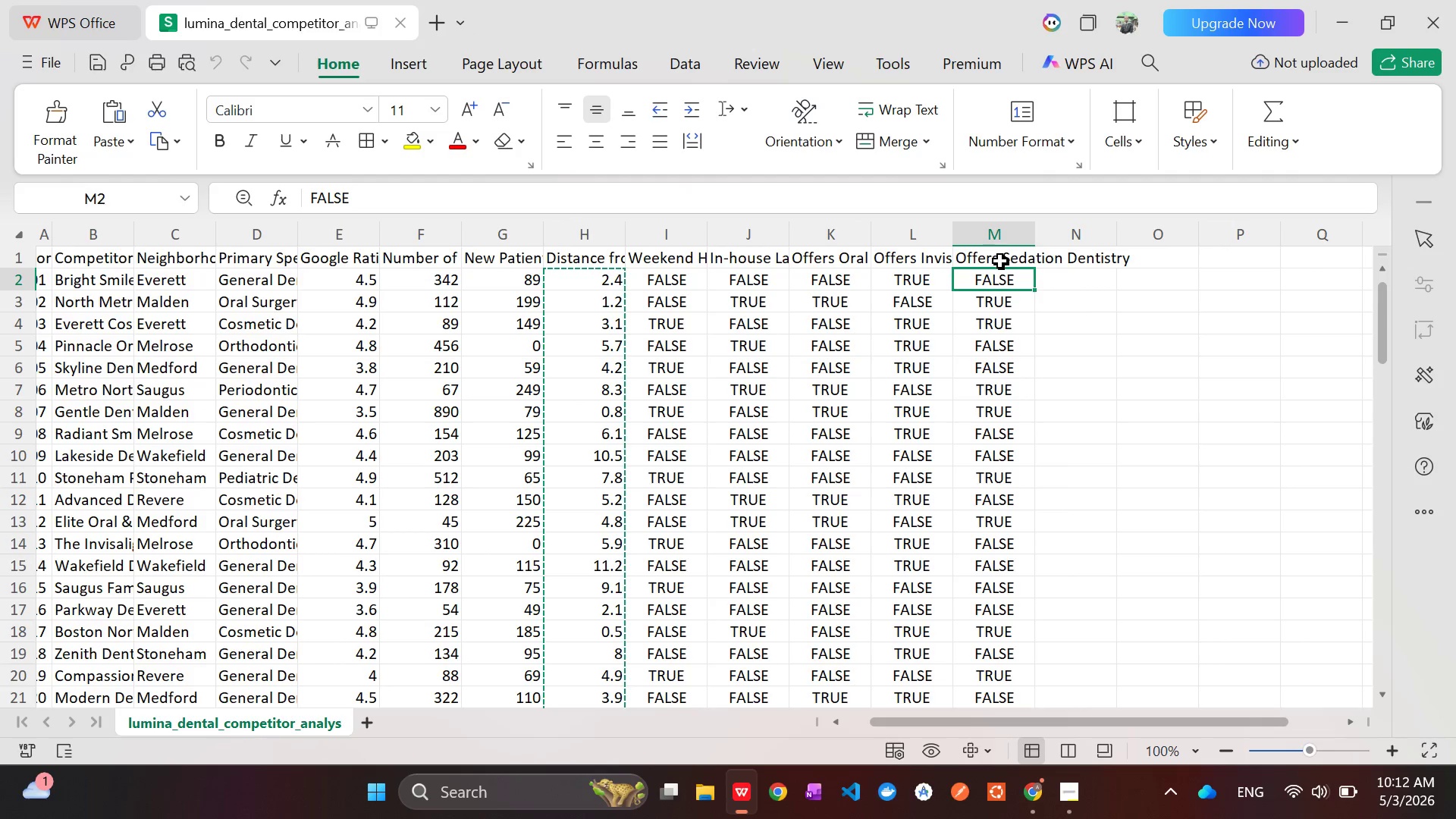 
left_click([996, 260])
 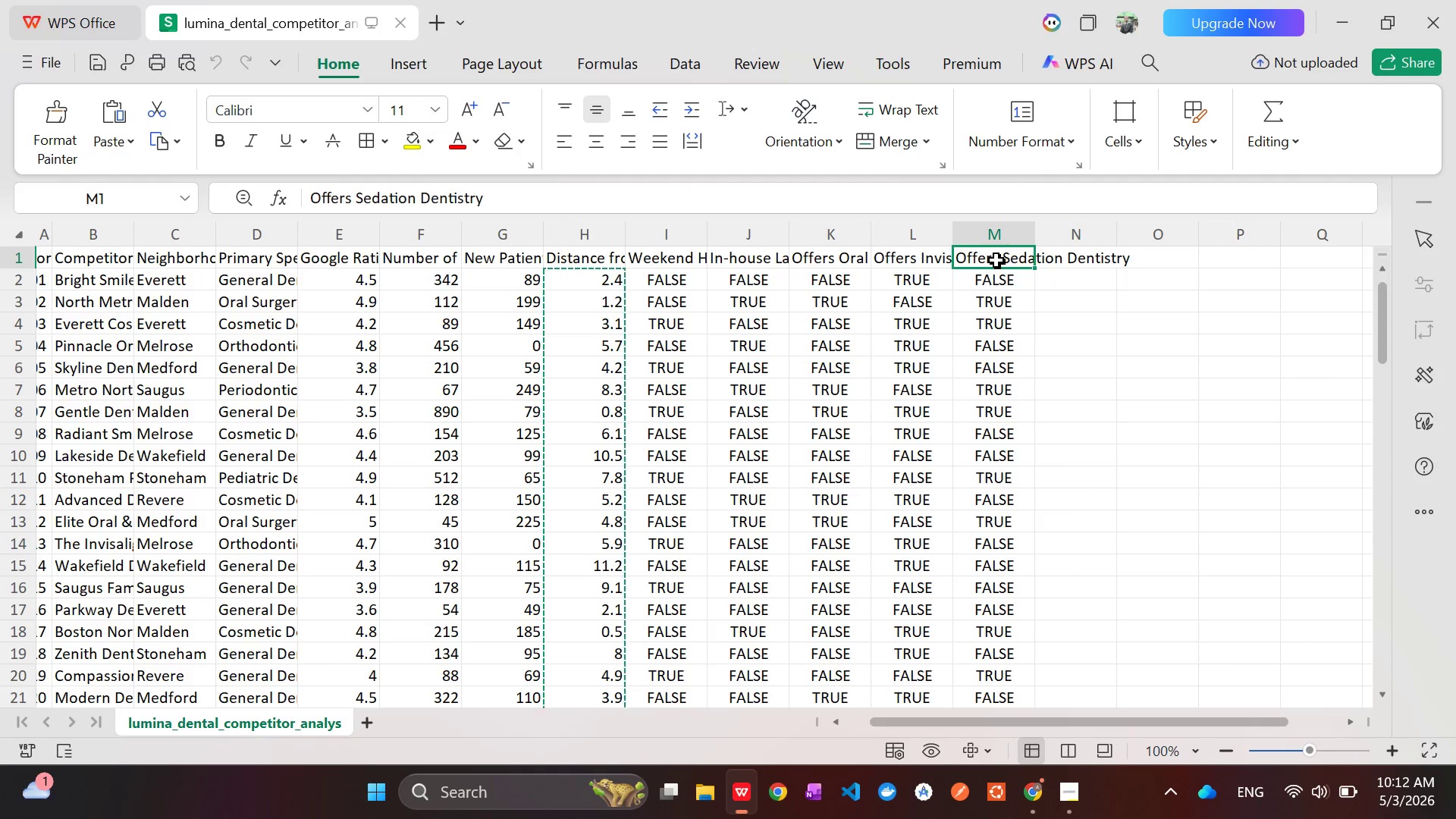 
wait(15.86)
 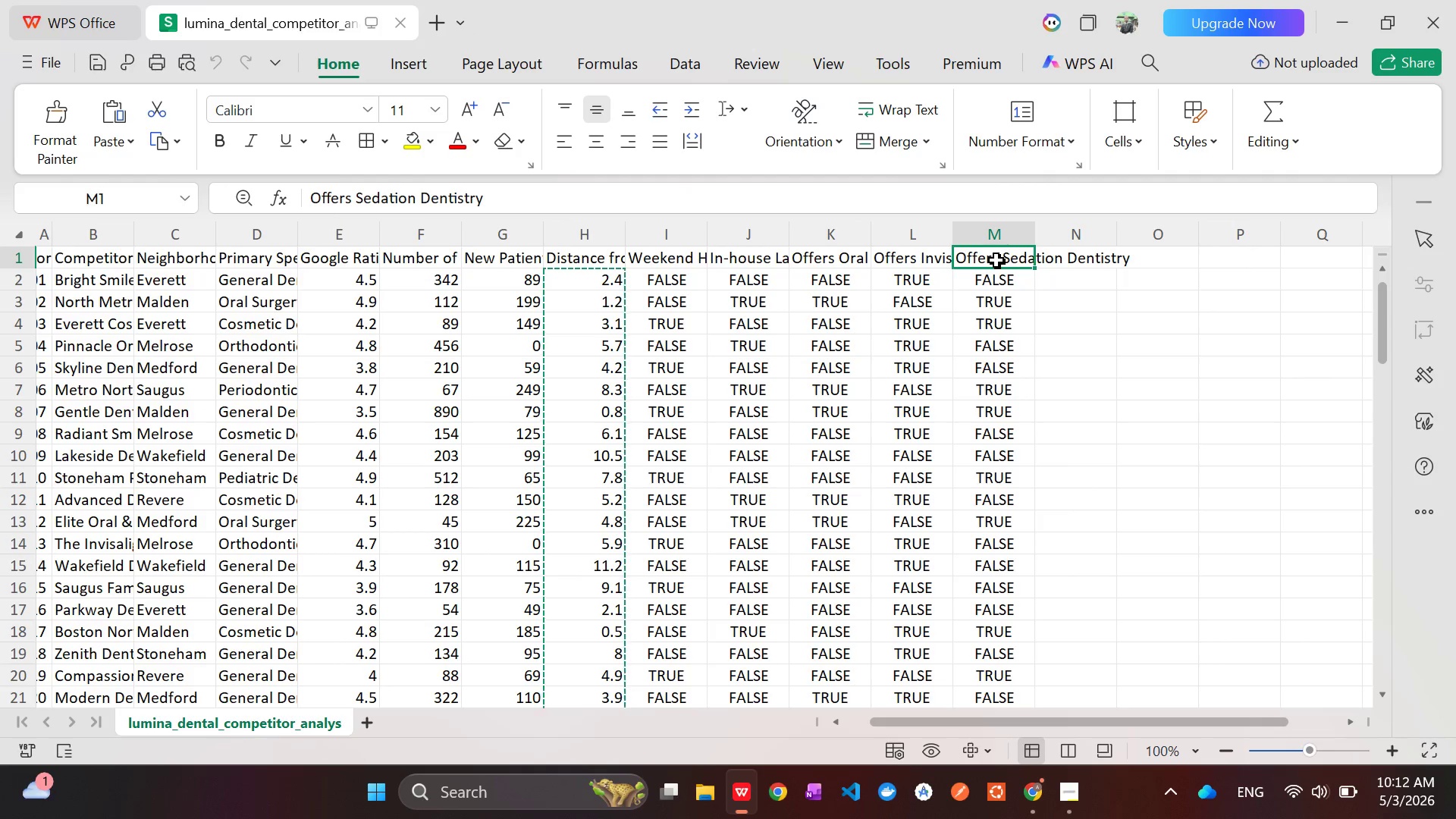 
left_click([821, 258])
 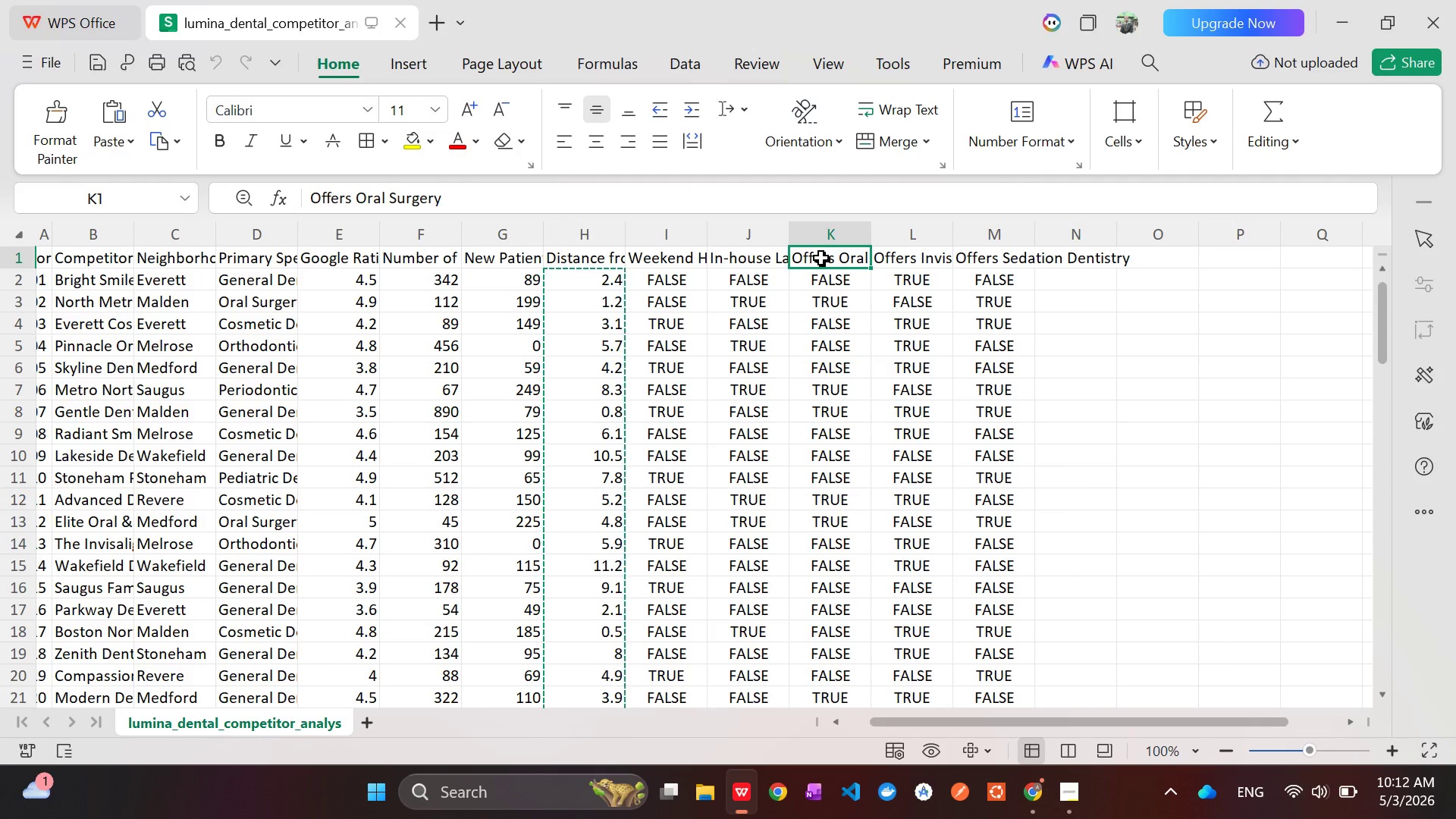 
double_click([821, 258])
 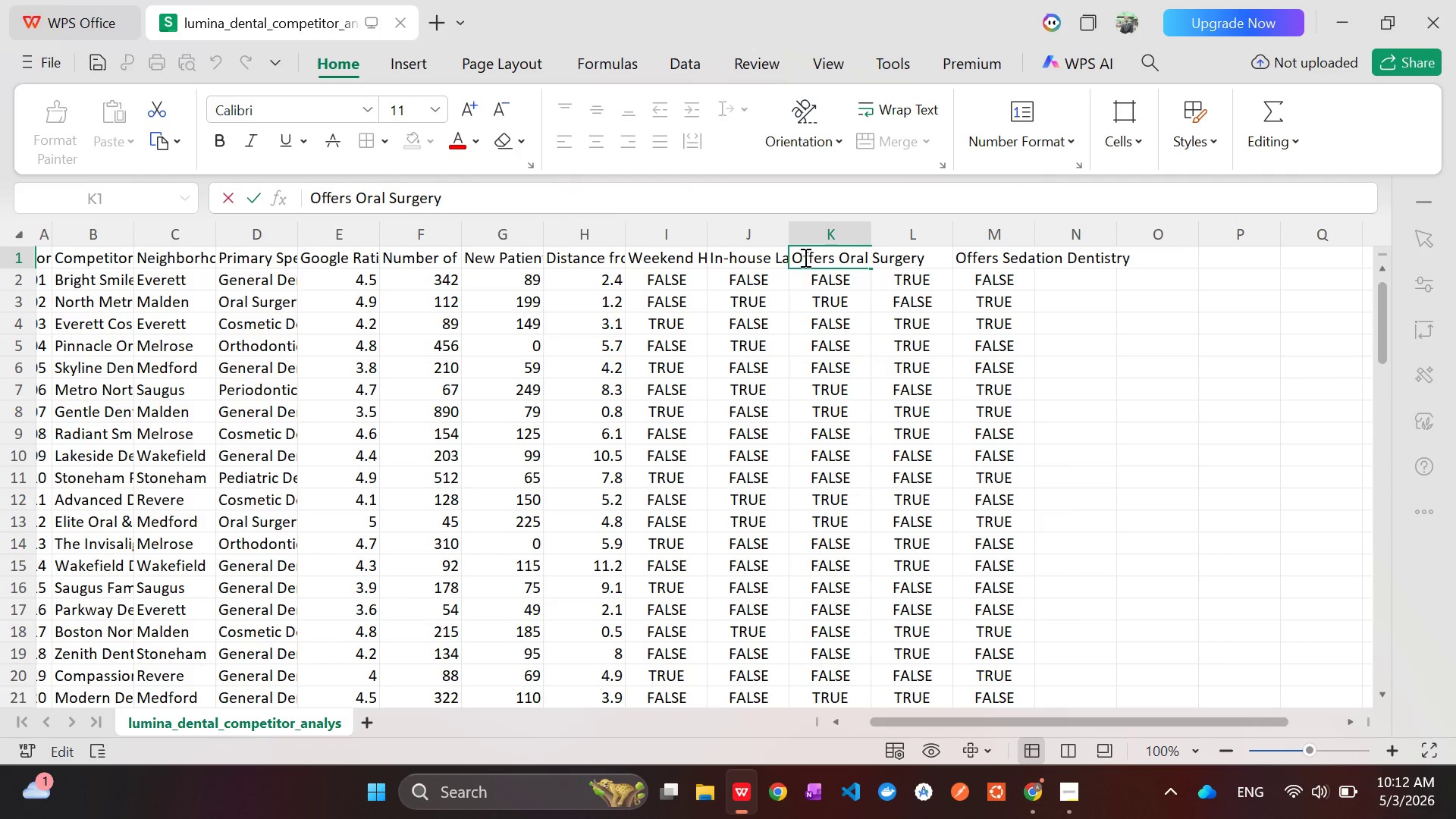 
wait(6.11)
 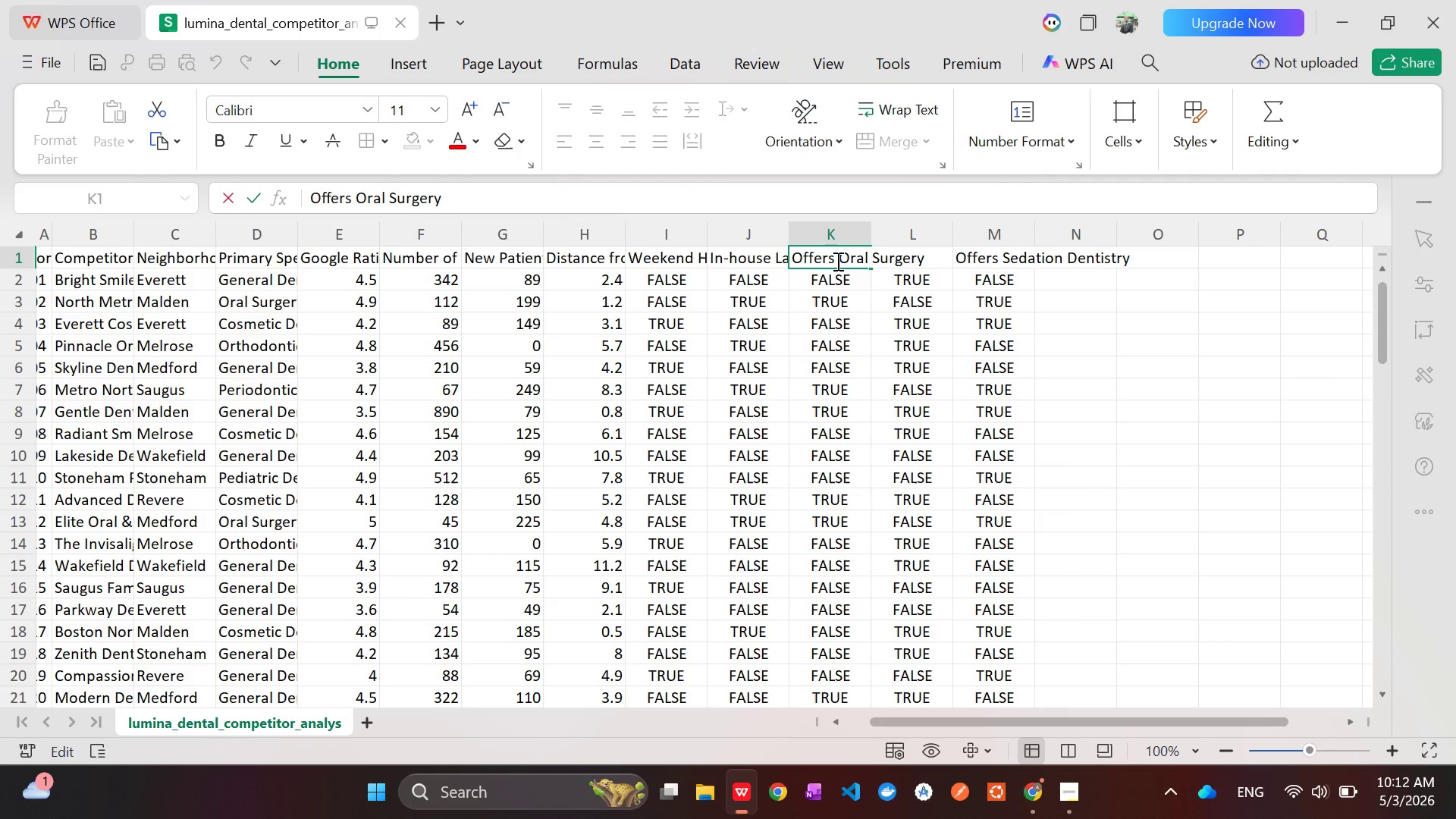 
left_click([838, 256])
 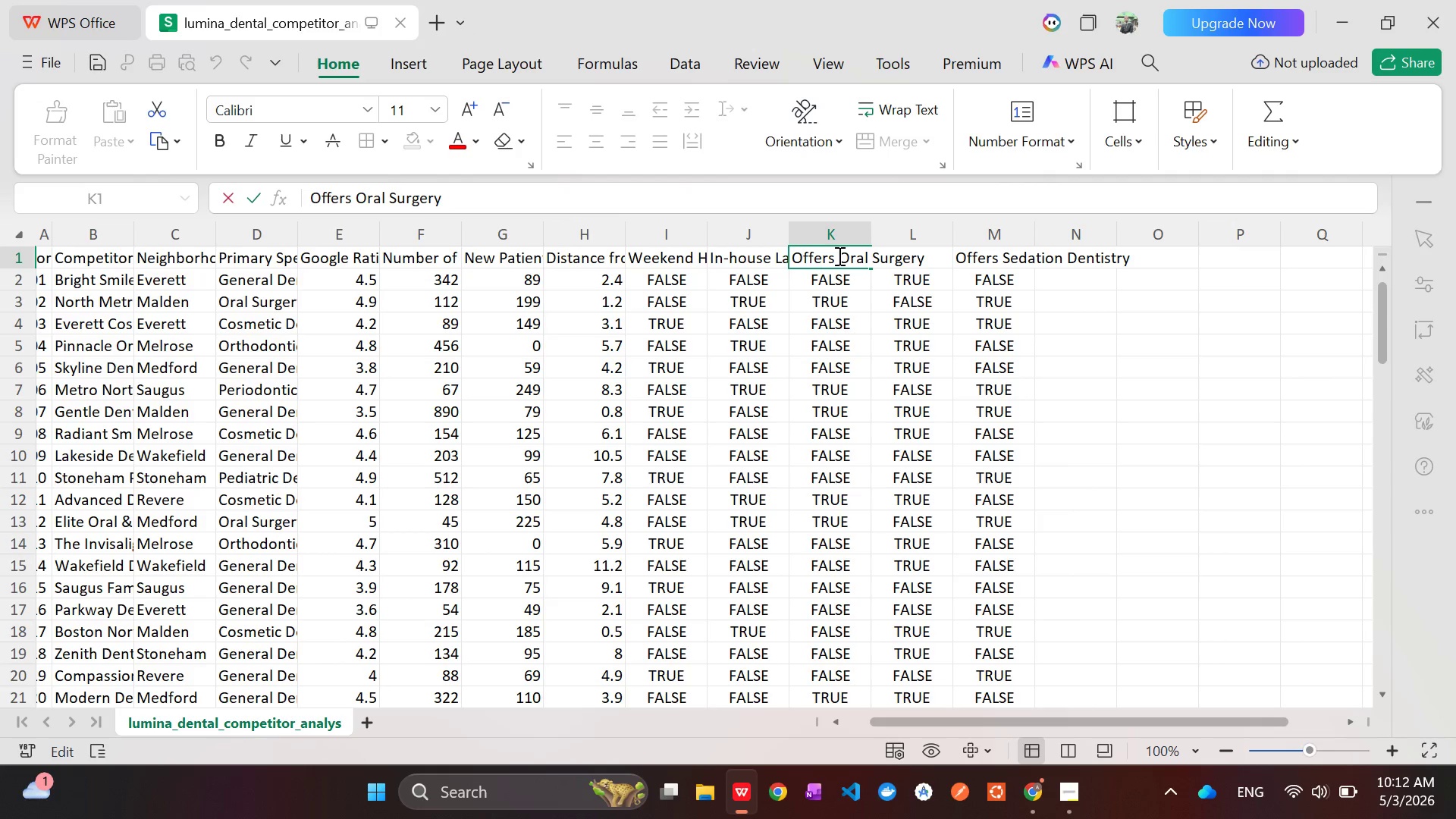 
left_click_drag(start_coordinate=[838, 256], to_coordinate=[970, 265])
 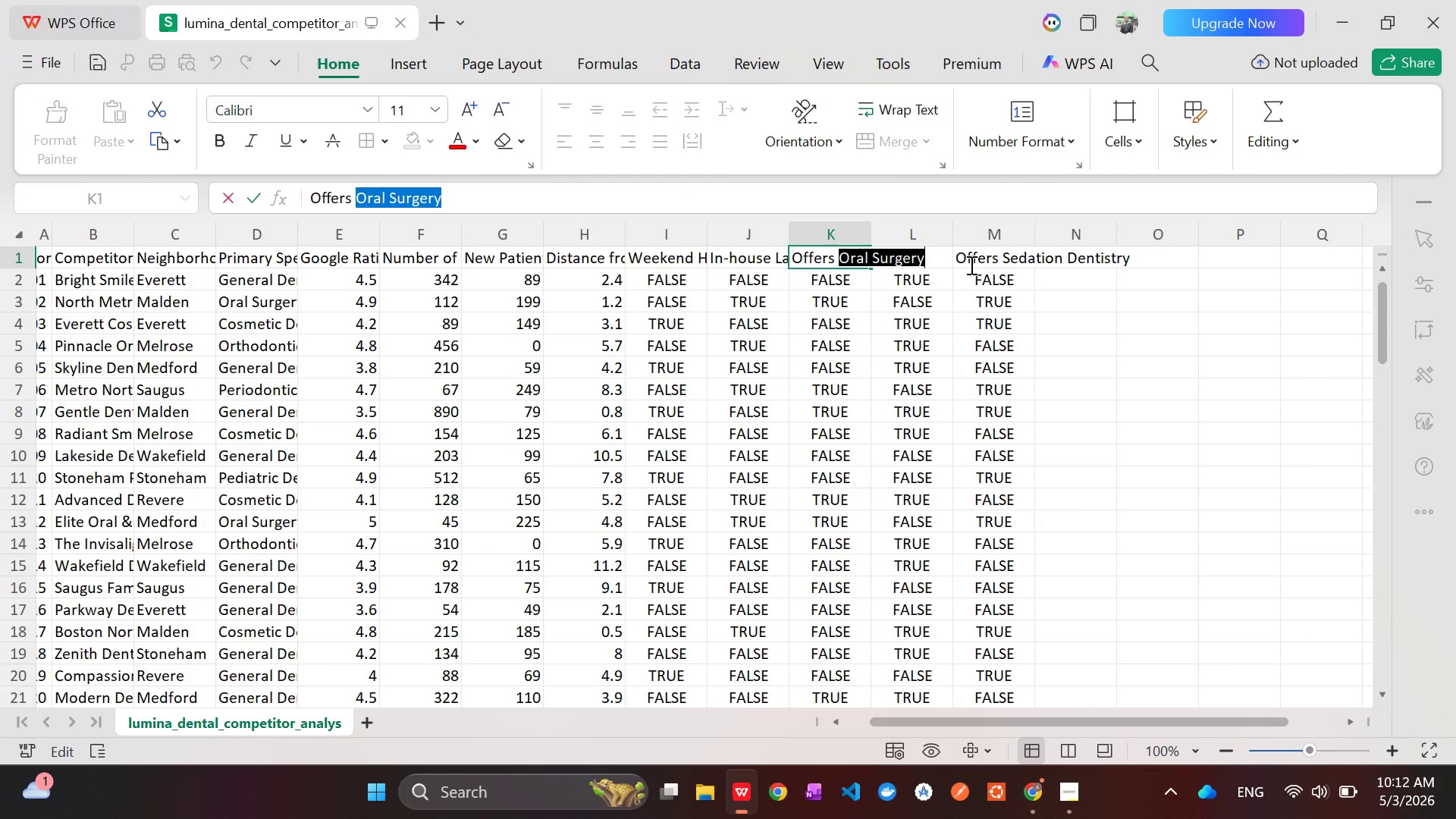 
key(Control+C)
 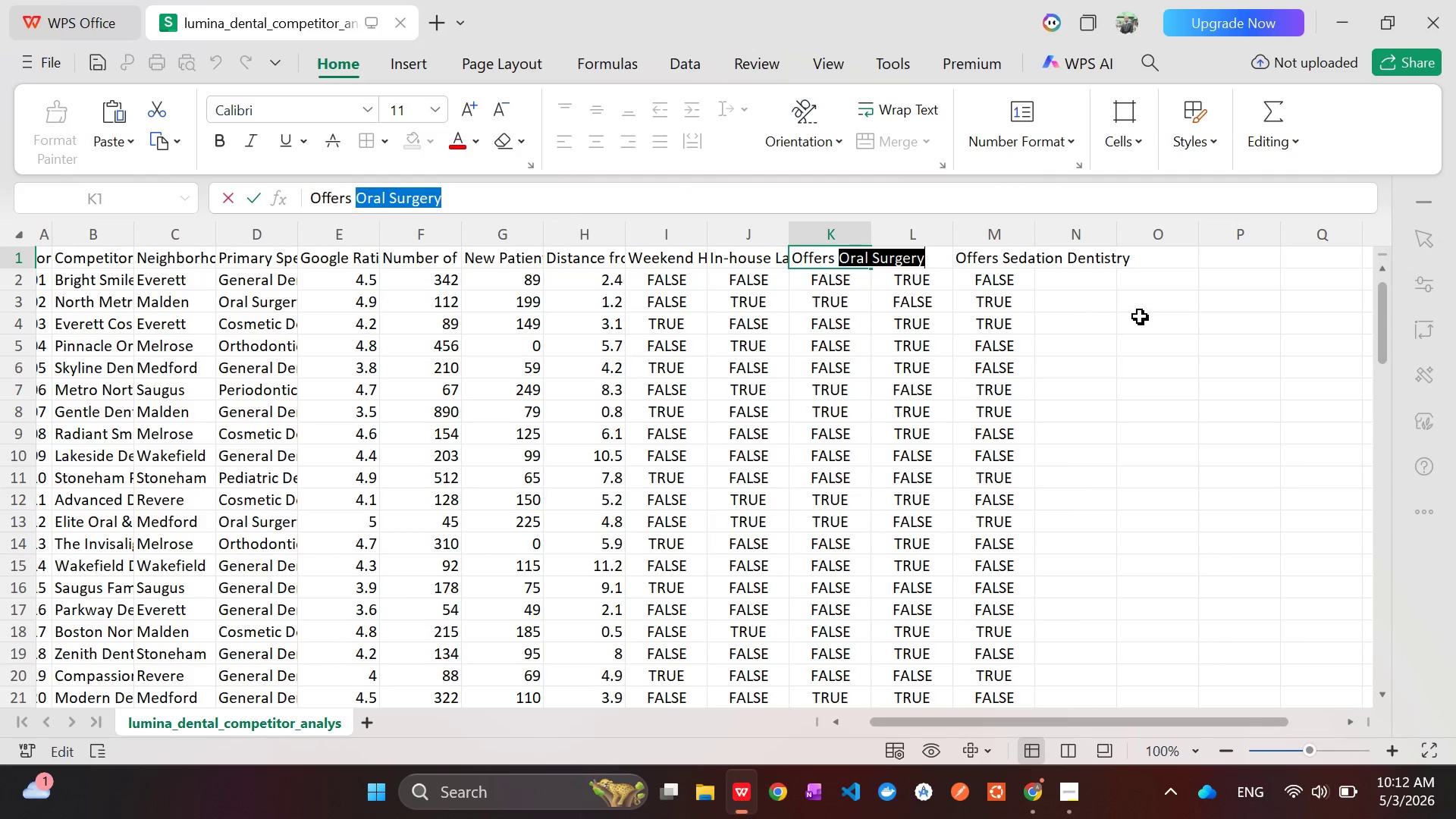 
left_click([1140, 301])
 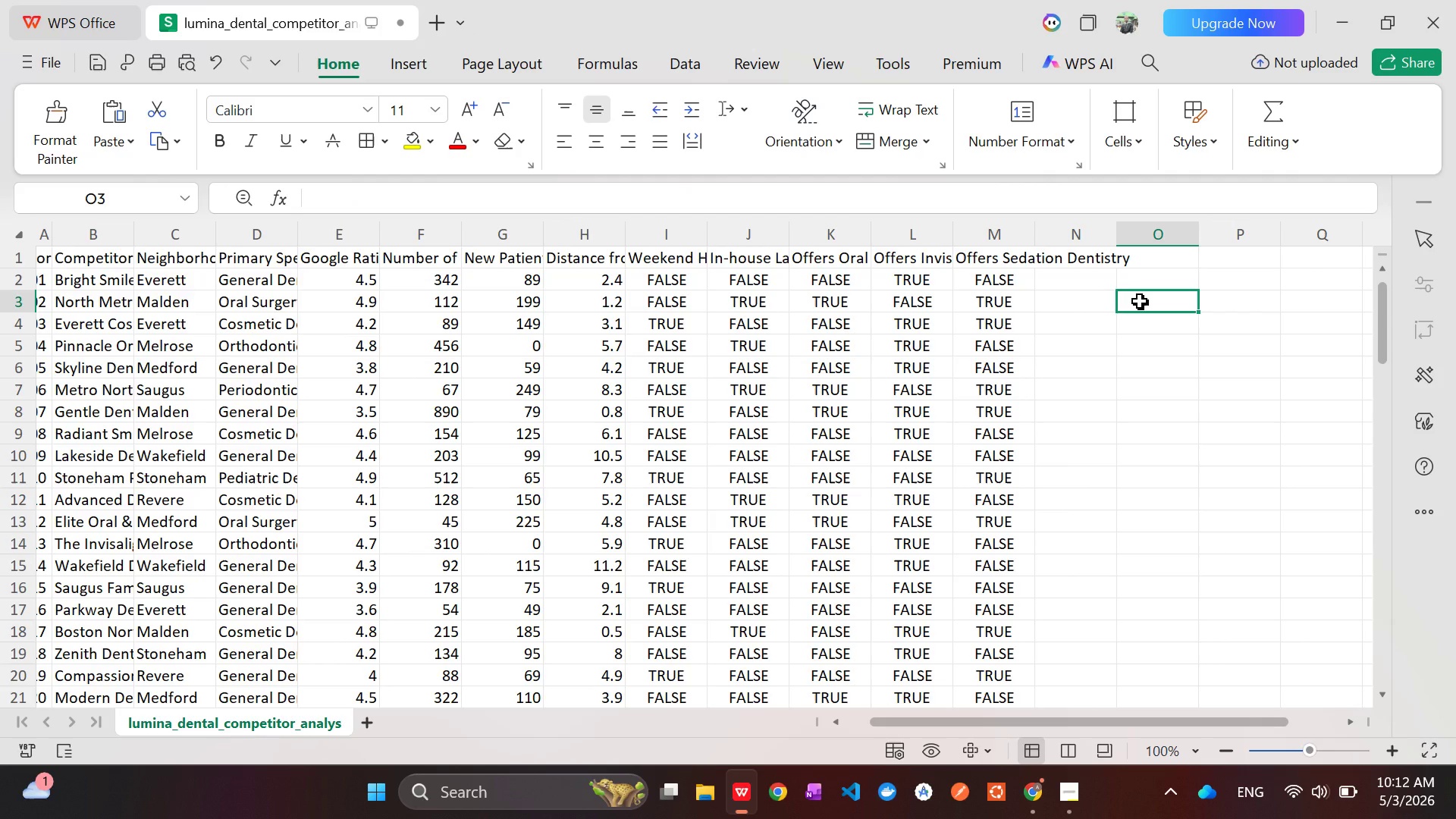 
key(Control+V)
 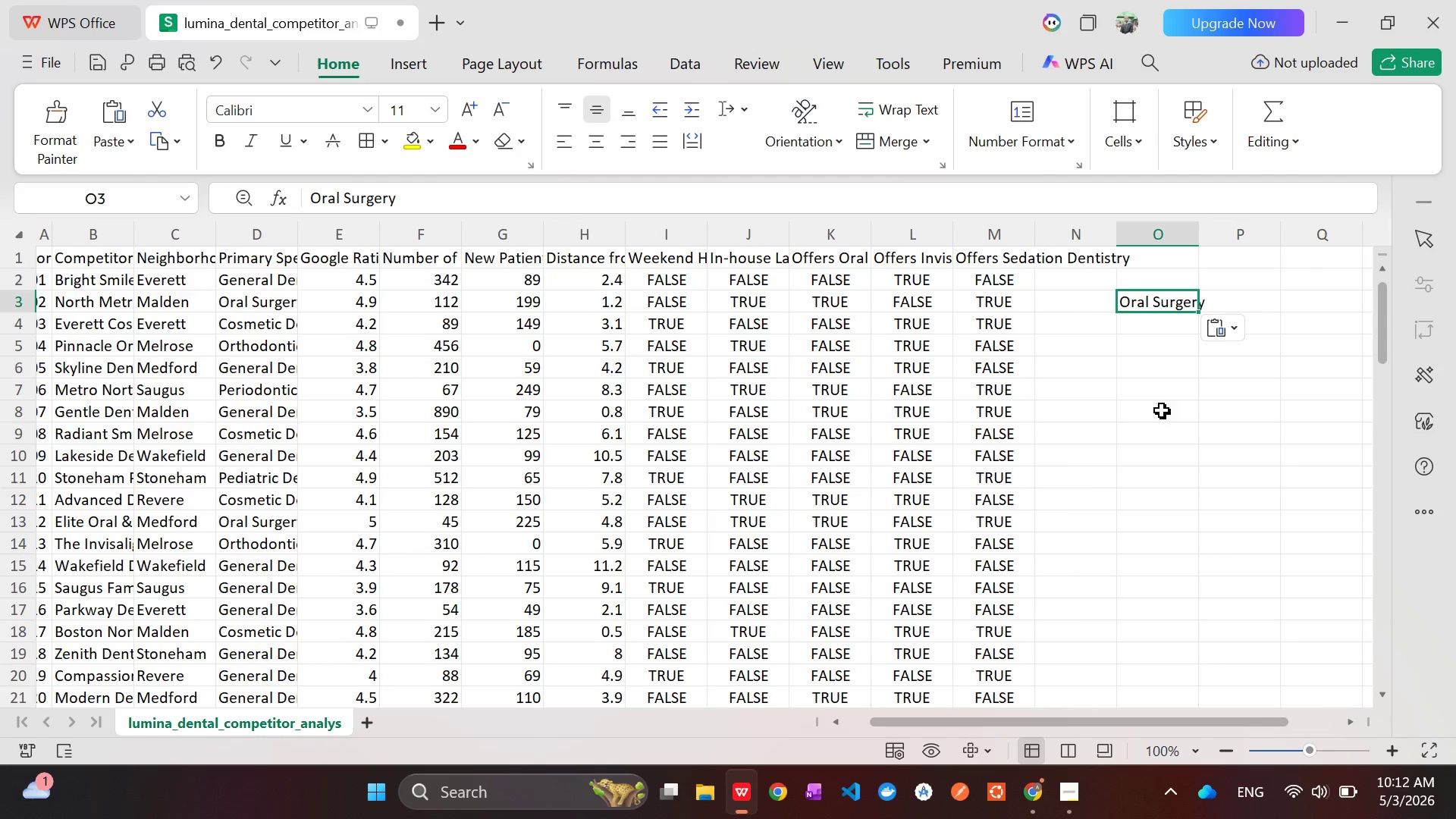 
left_click([1162, 410])
 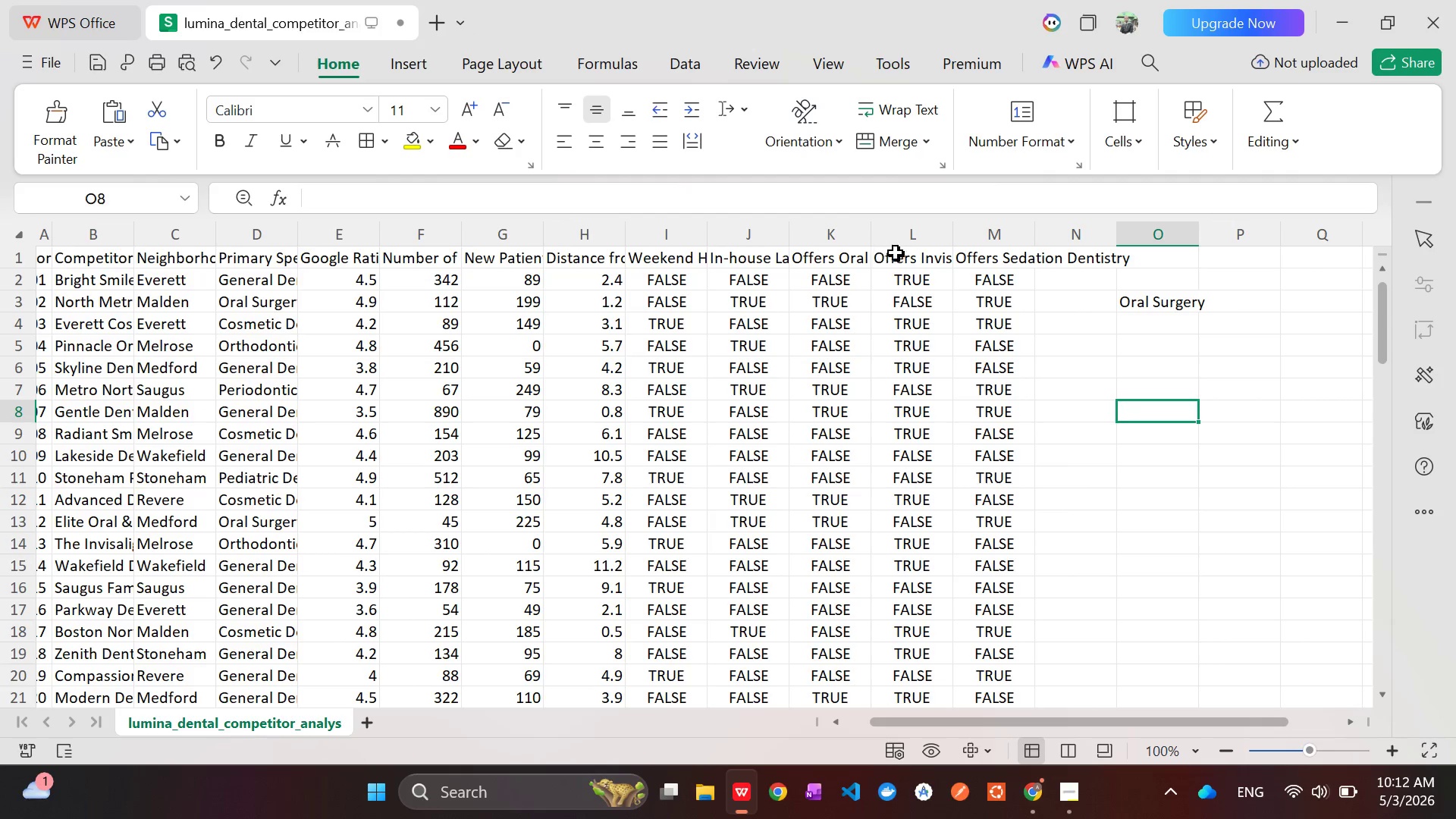 
left_click([900, 257])
 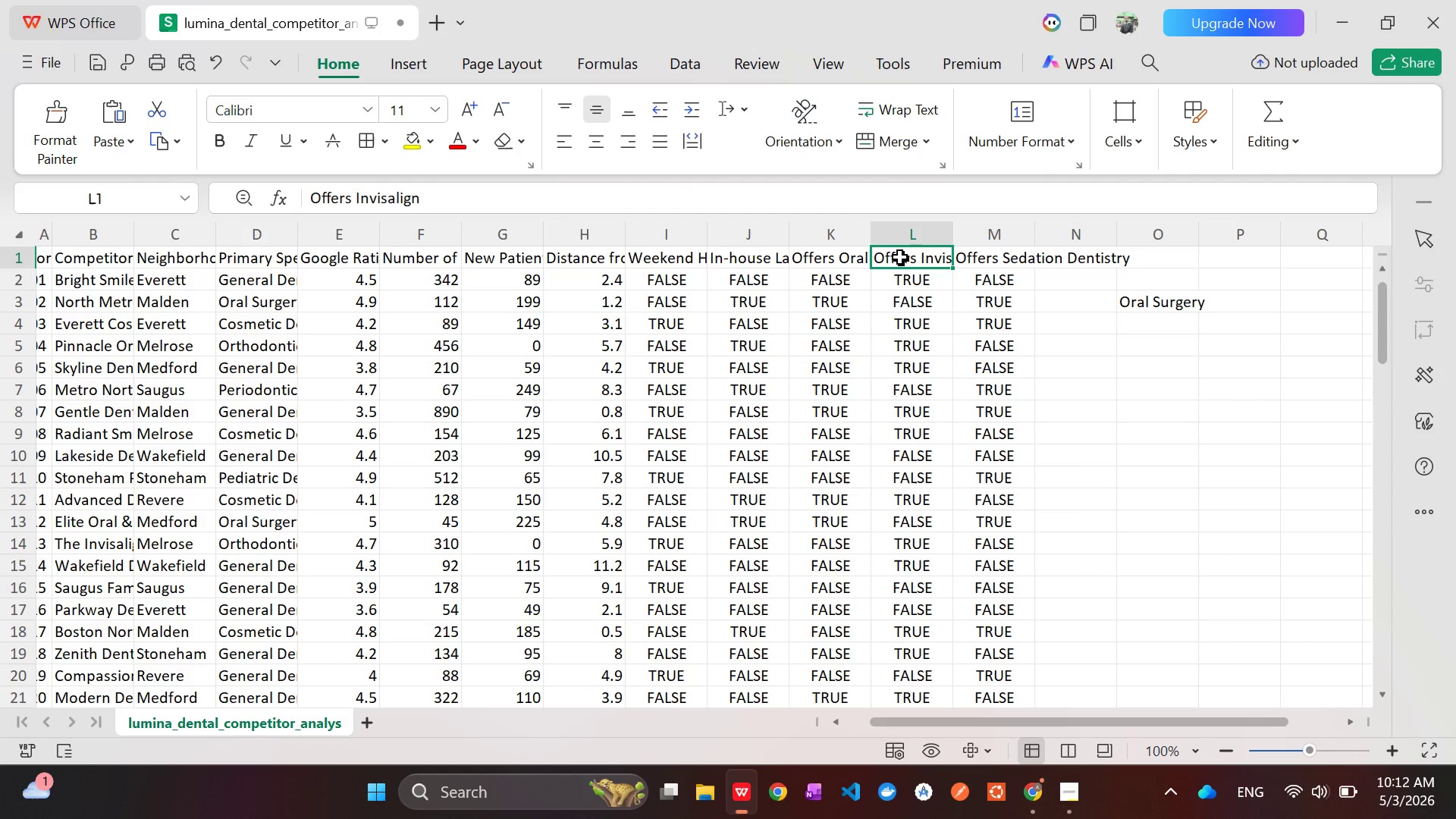 
double_click([900, 257])
 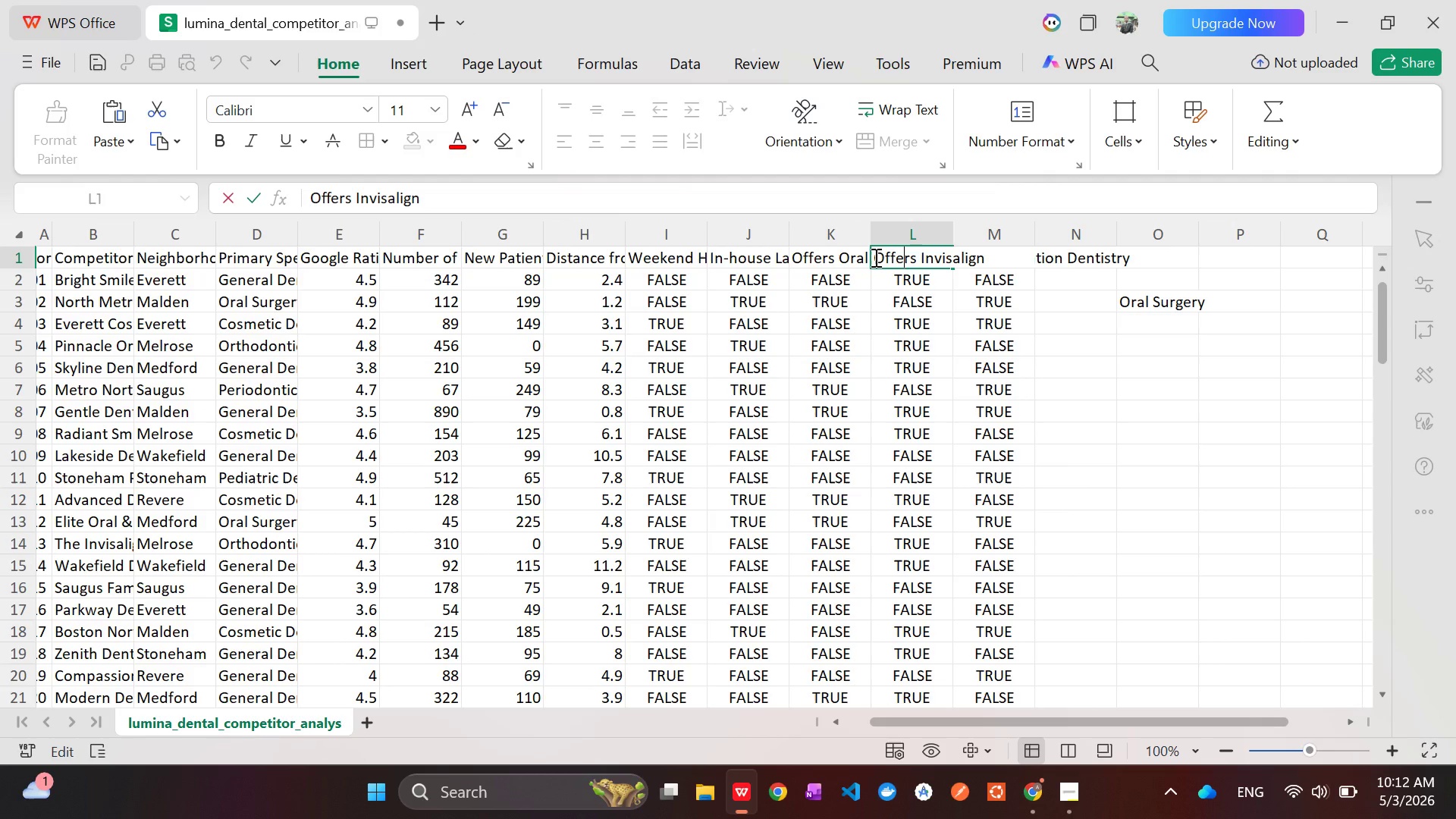 
left_click([874, 257])
 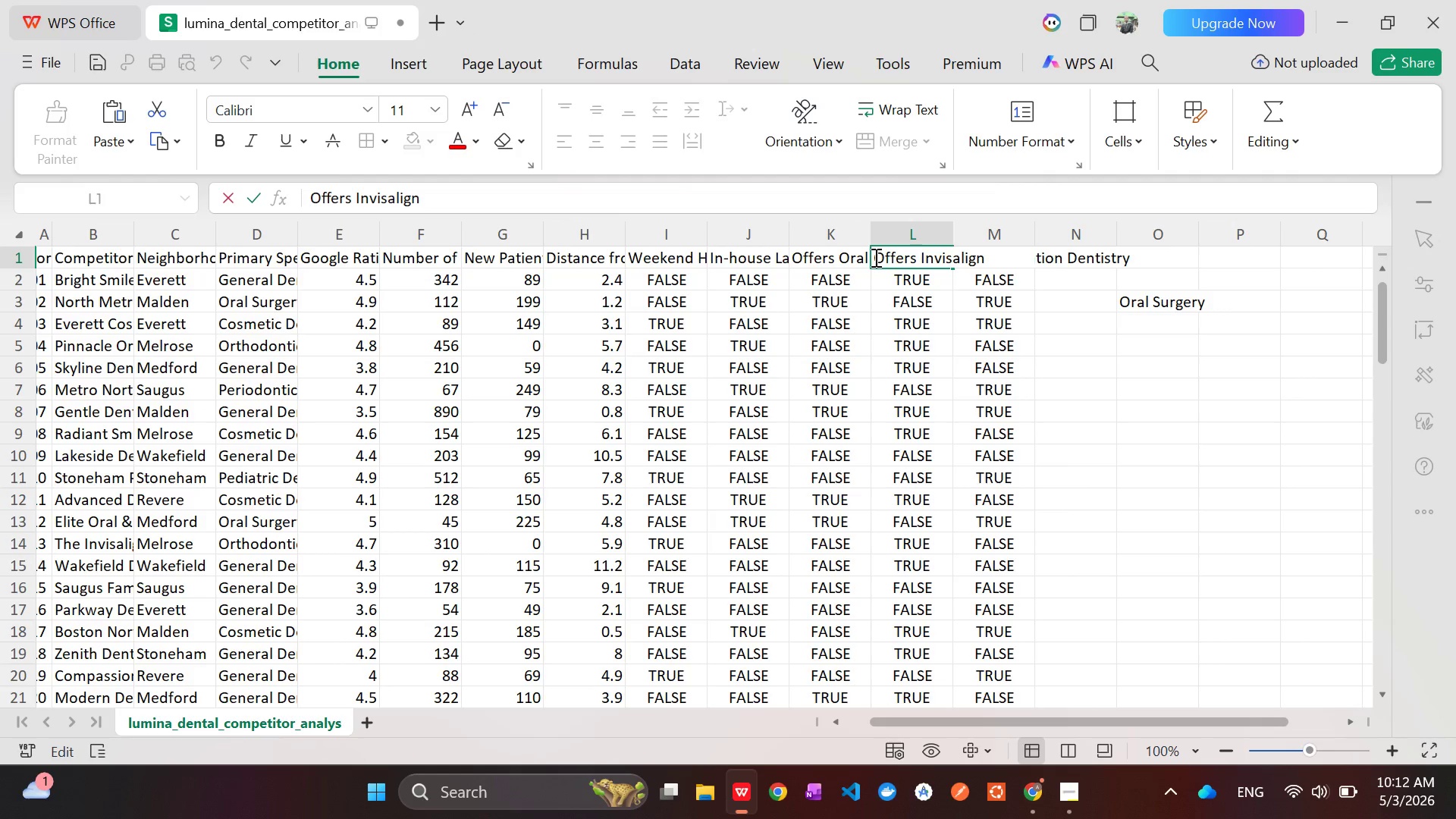 
left_click_drag(start_coordinate=[874, 257], to_coordinate=[996, 271])
 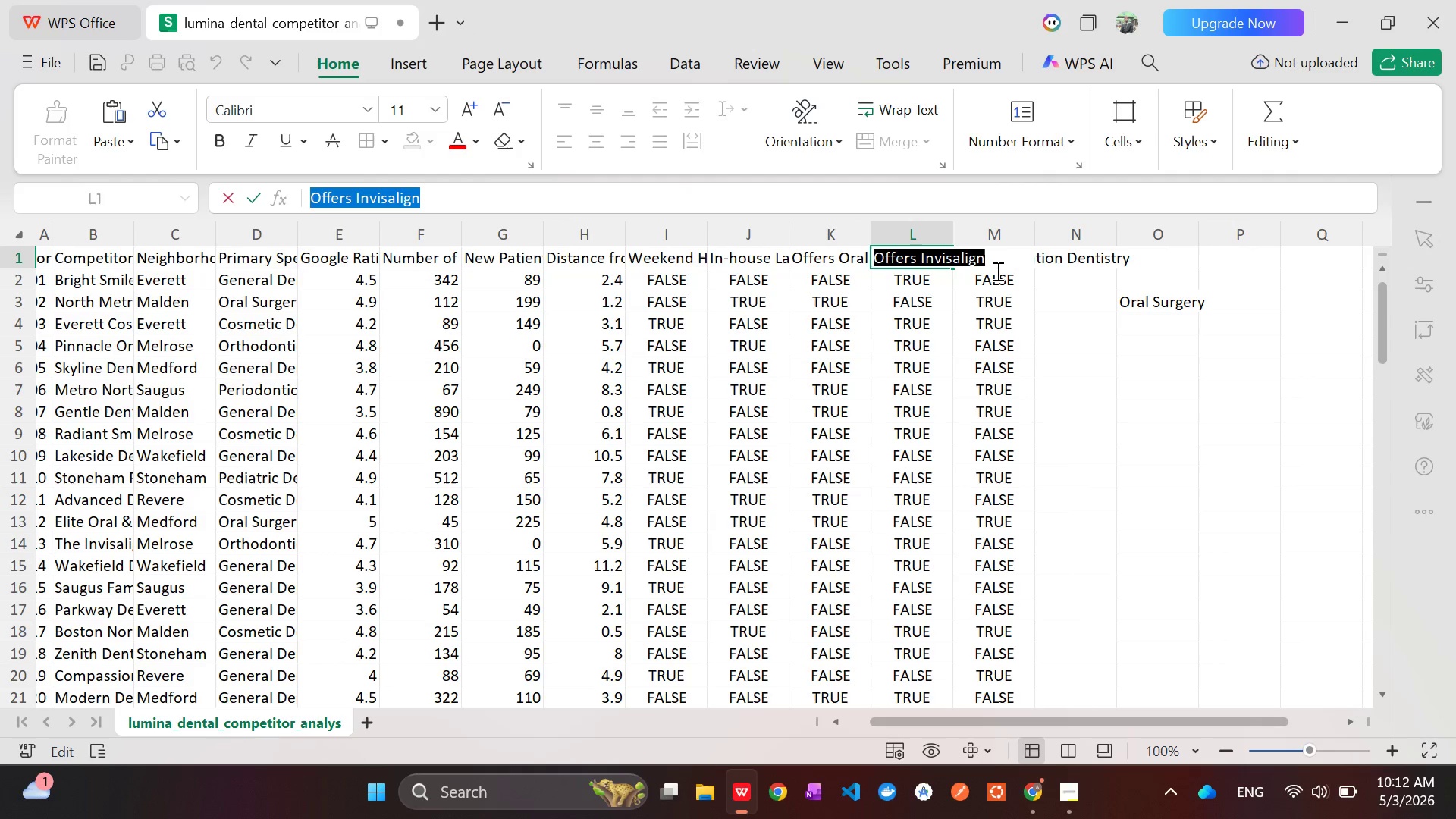 
hold_key(key=ControlLeft, duration=1.51)
 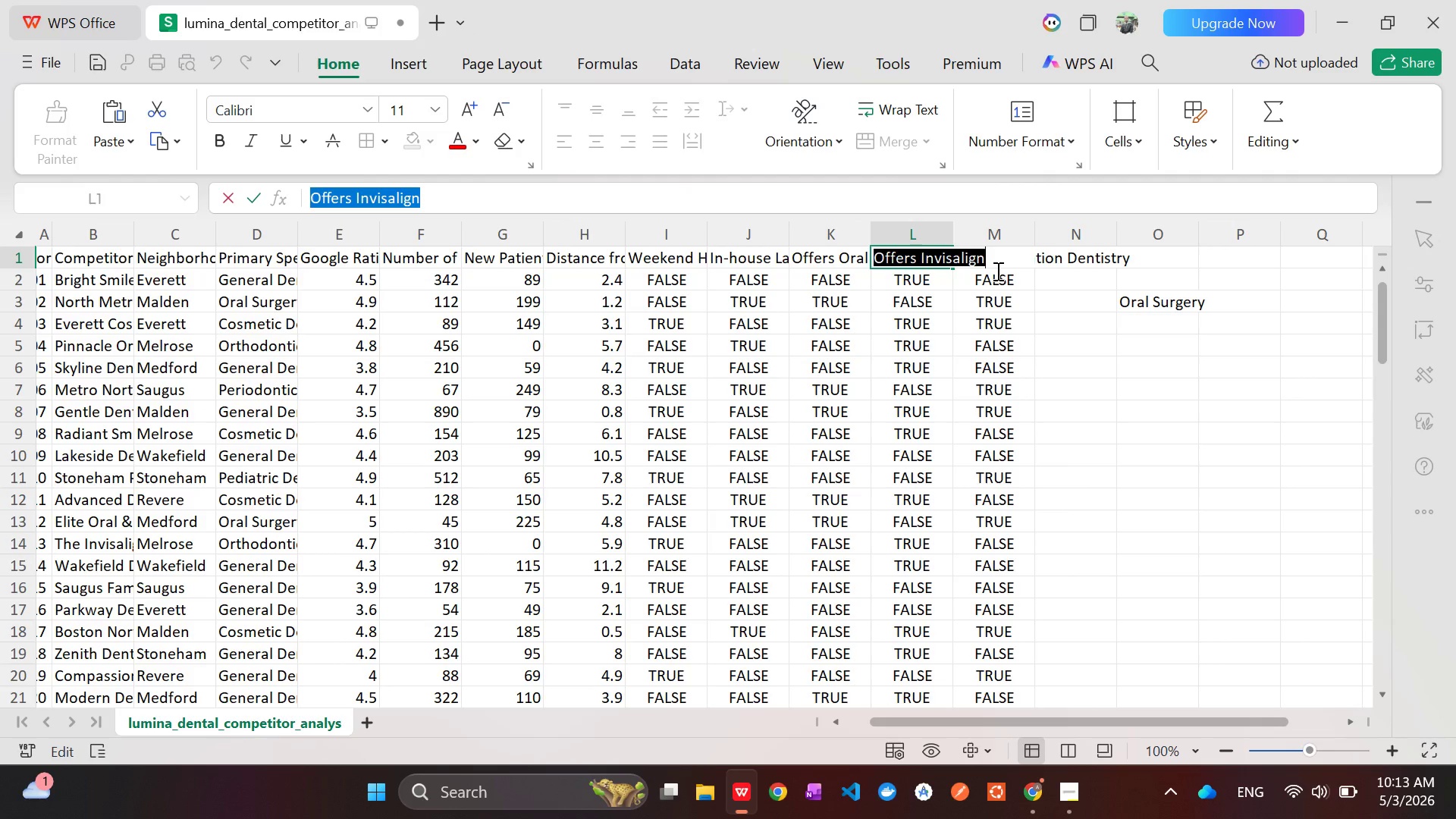 
key(Control+C)
 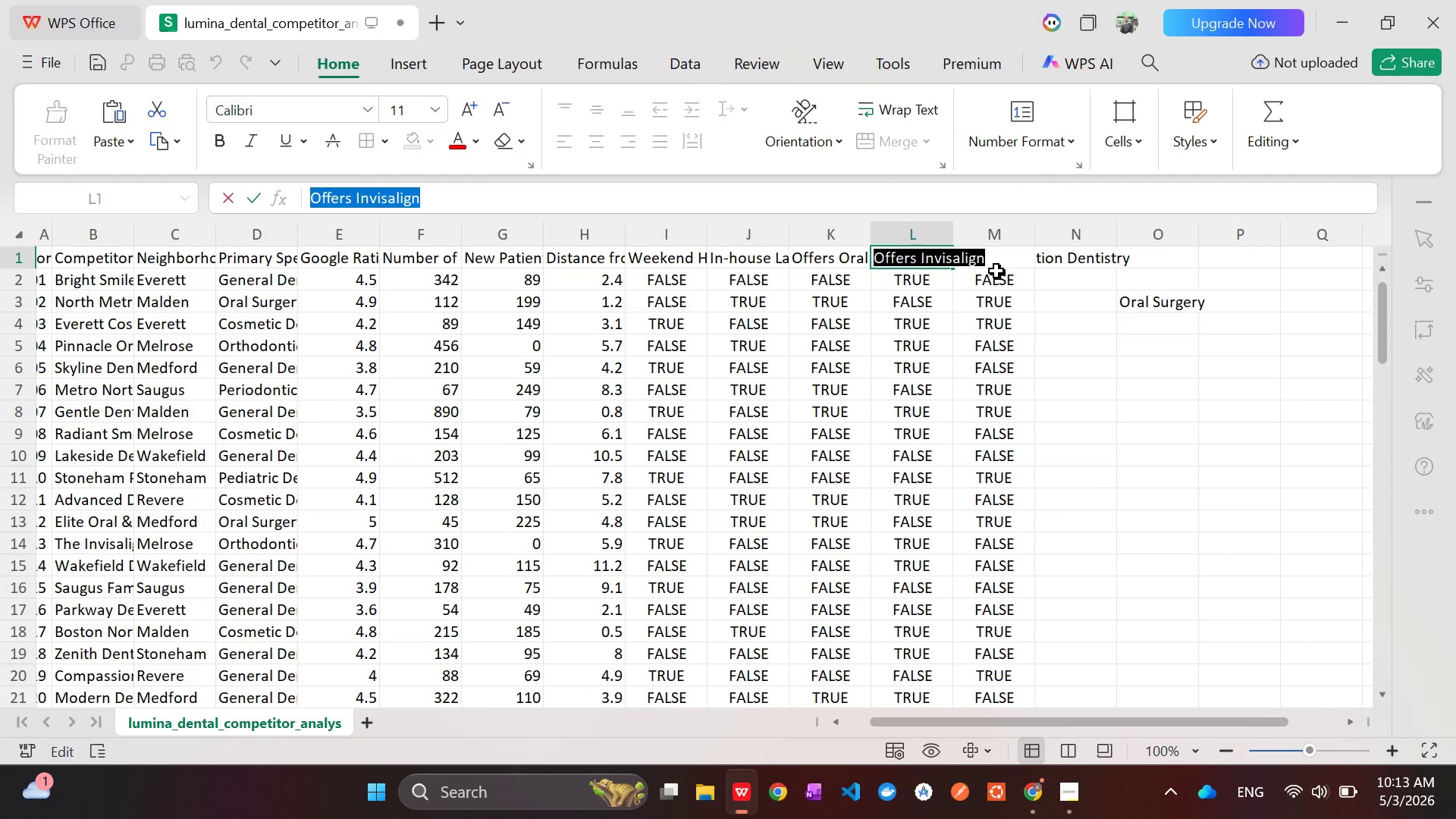 
wait(7.53)
 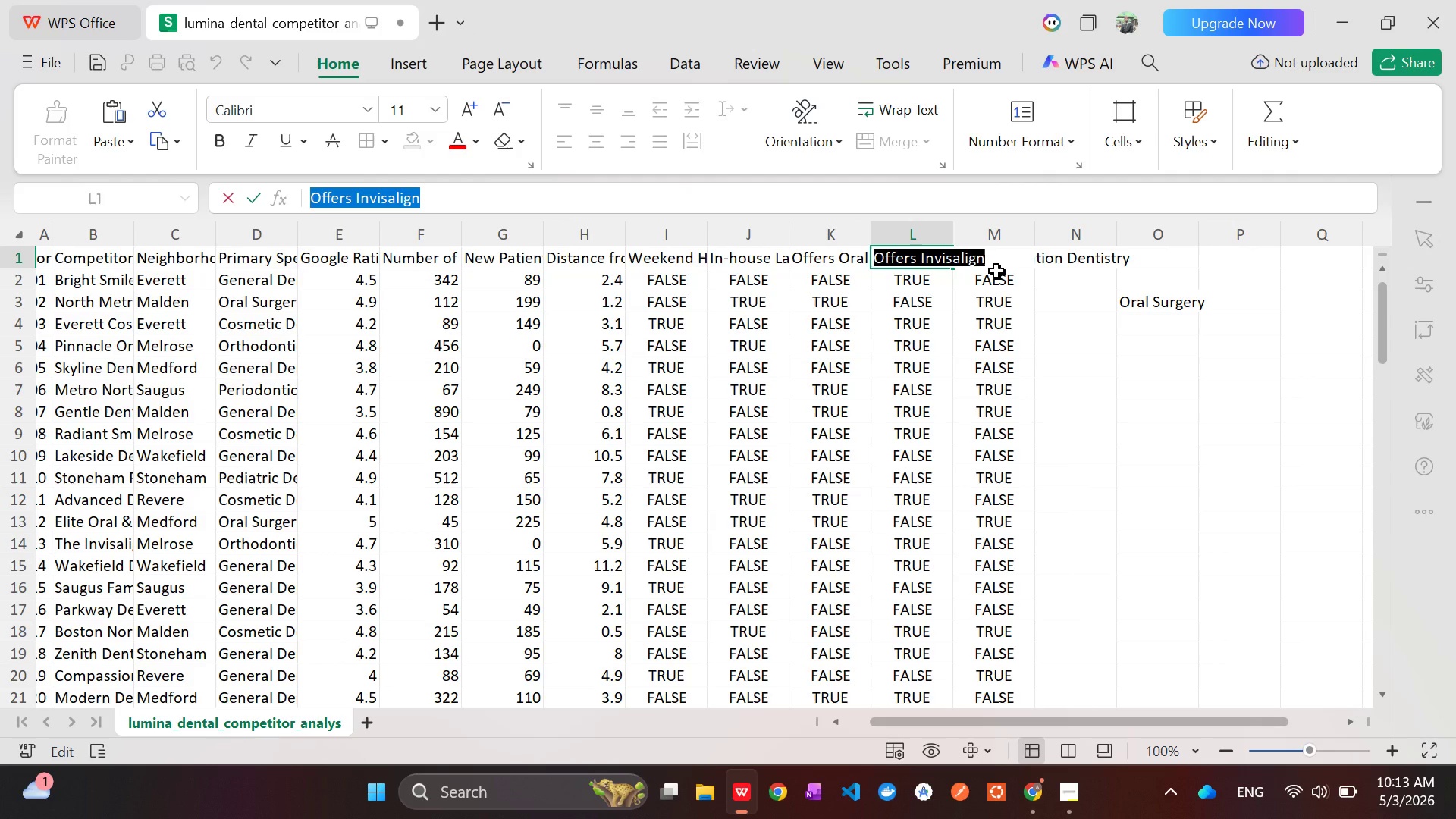 
left_click([1153, 323])
 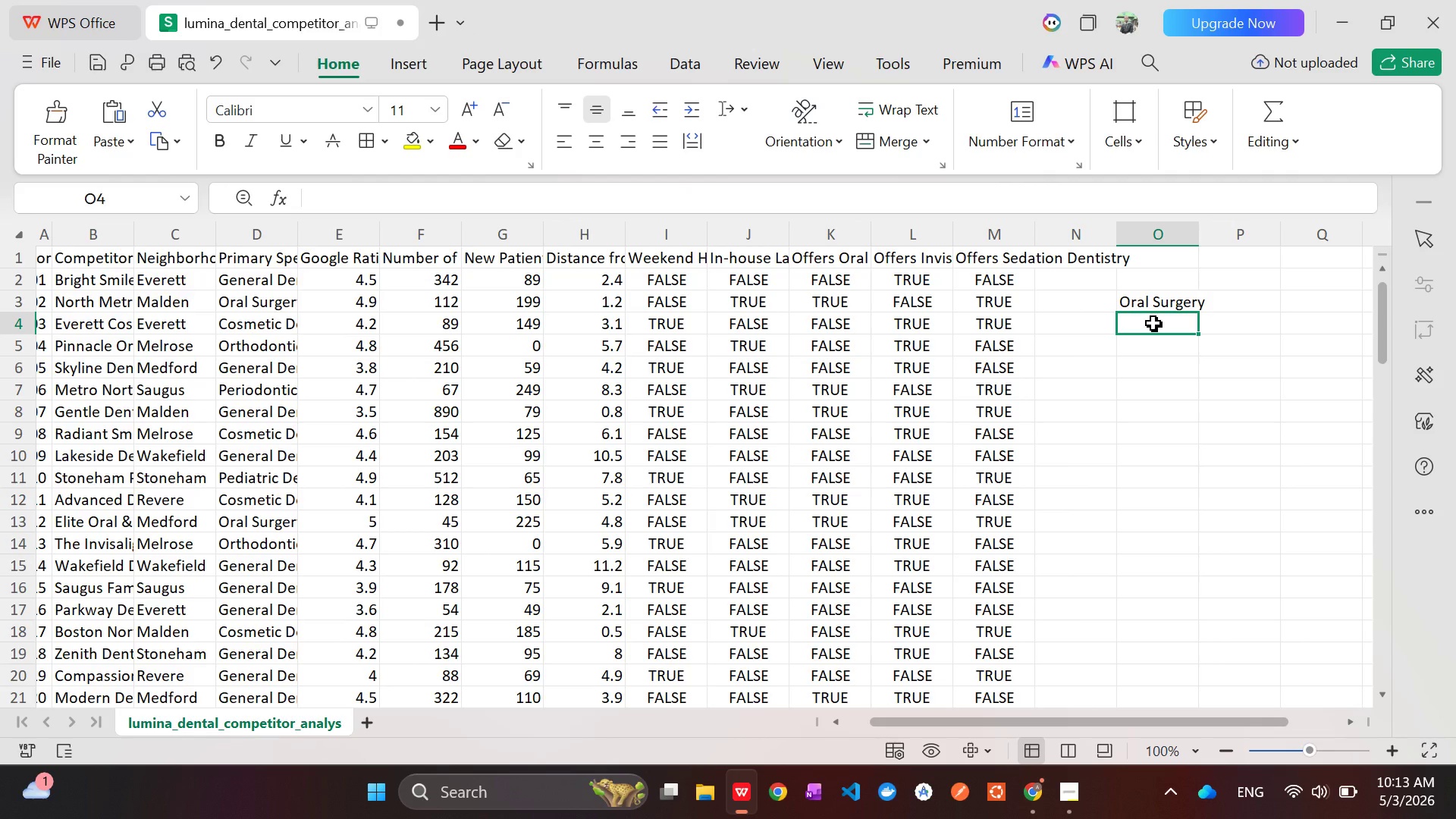 
key(Control+V)
 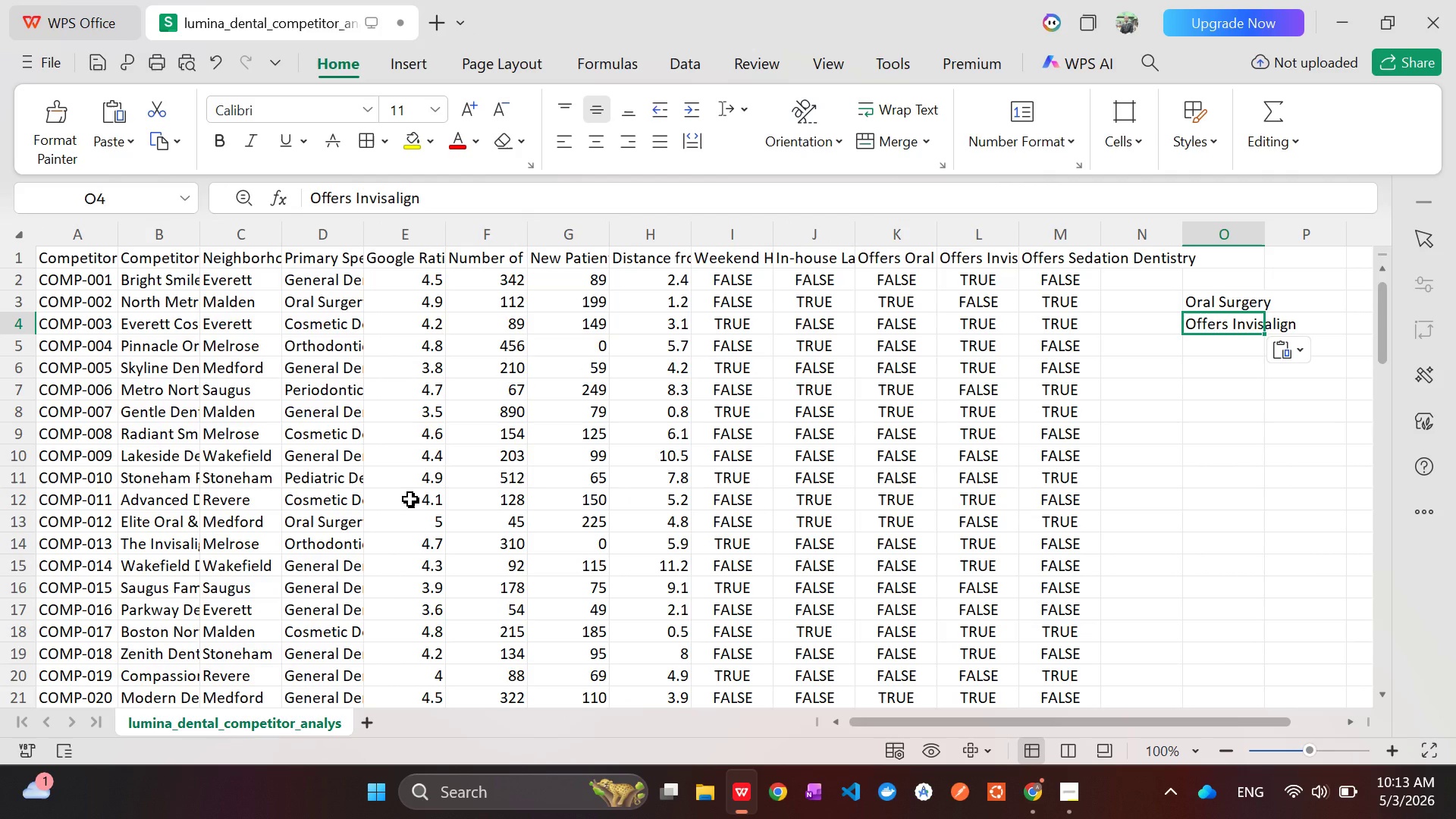 
wait(12.66)
 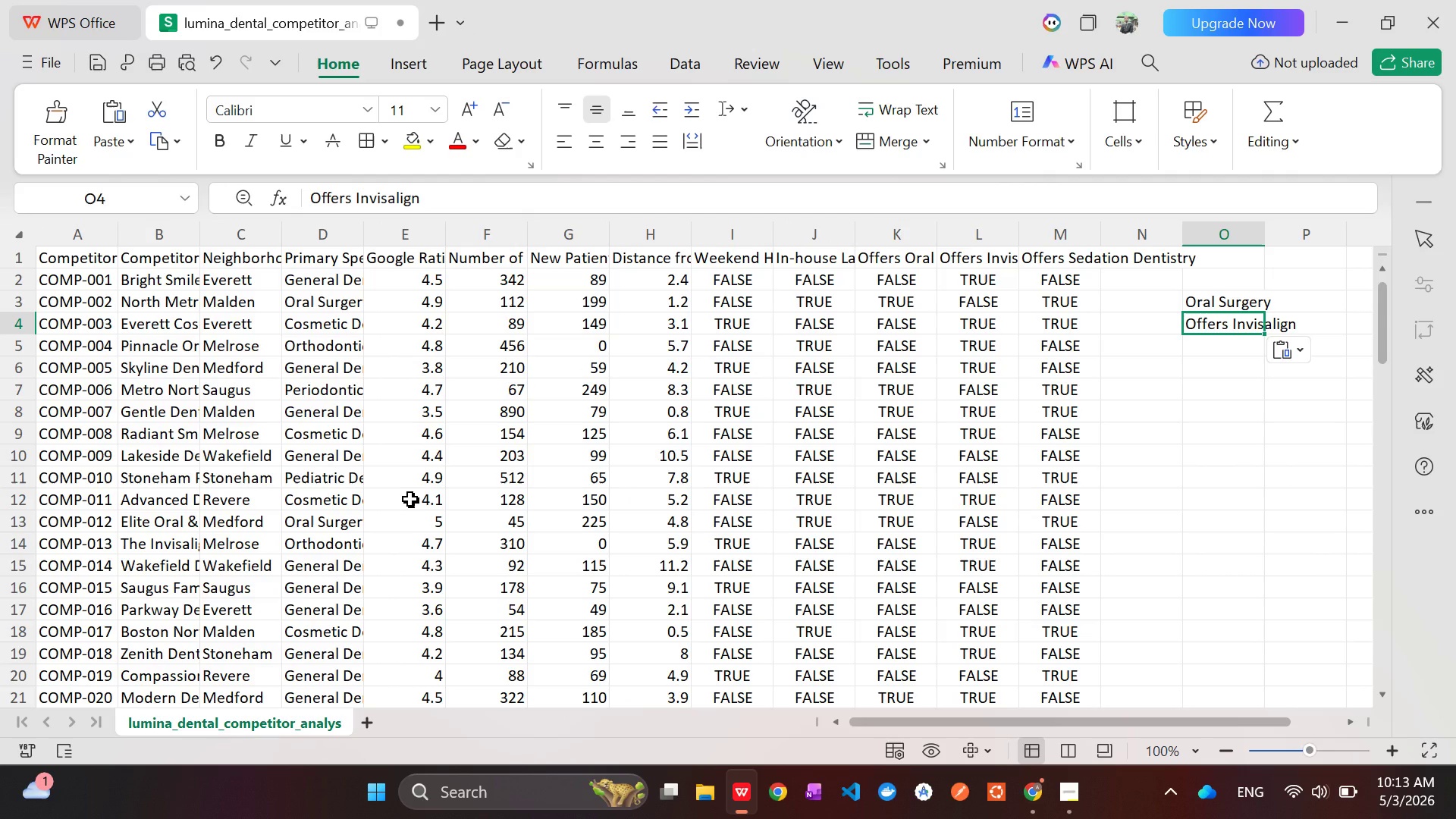 
left_click([981, 255])
 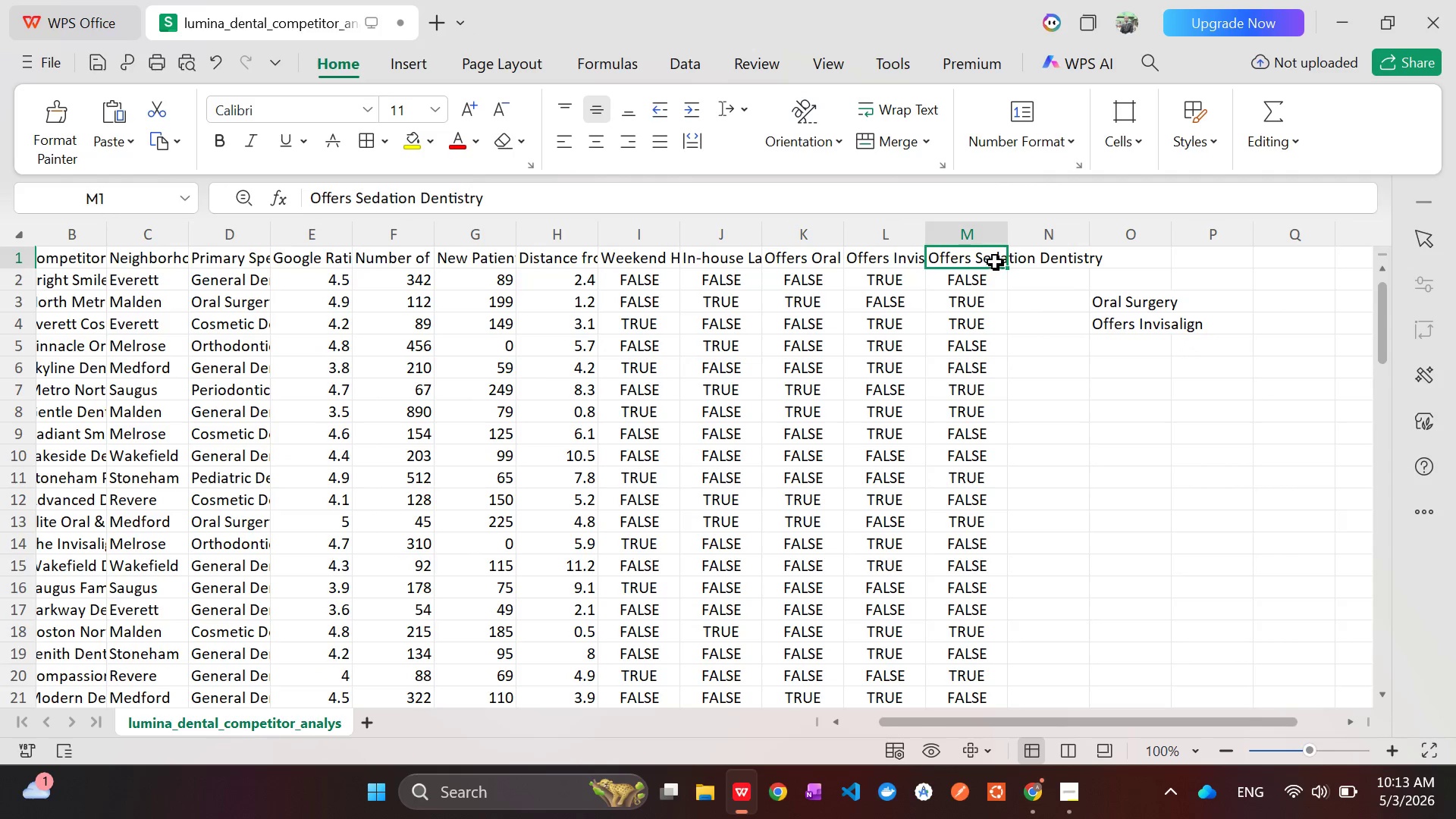 
double_click([982, 257])
 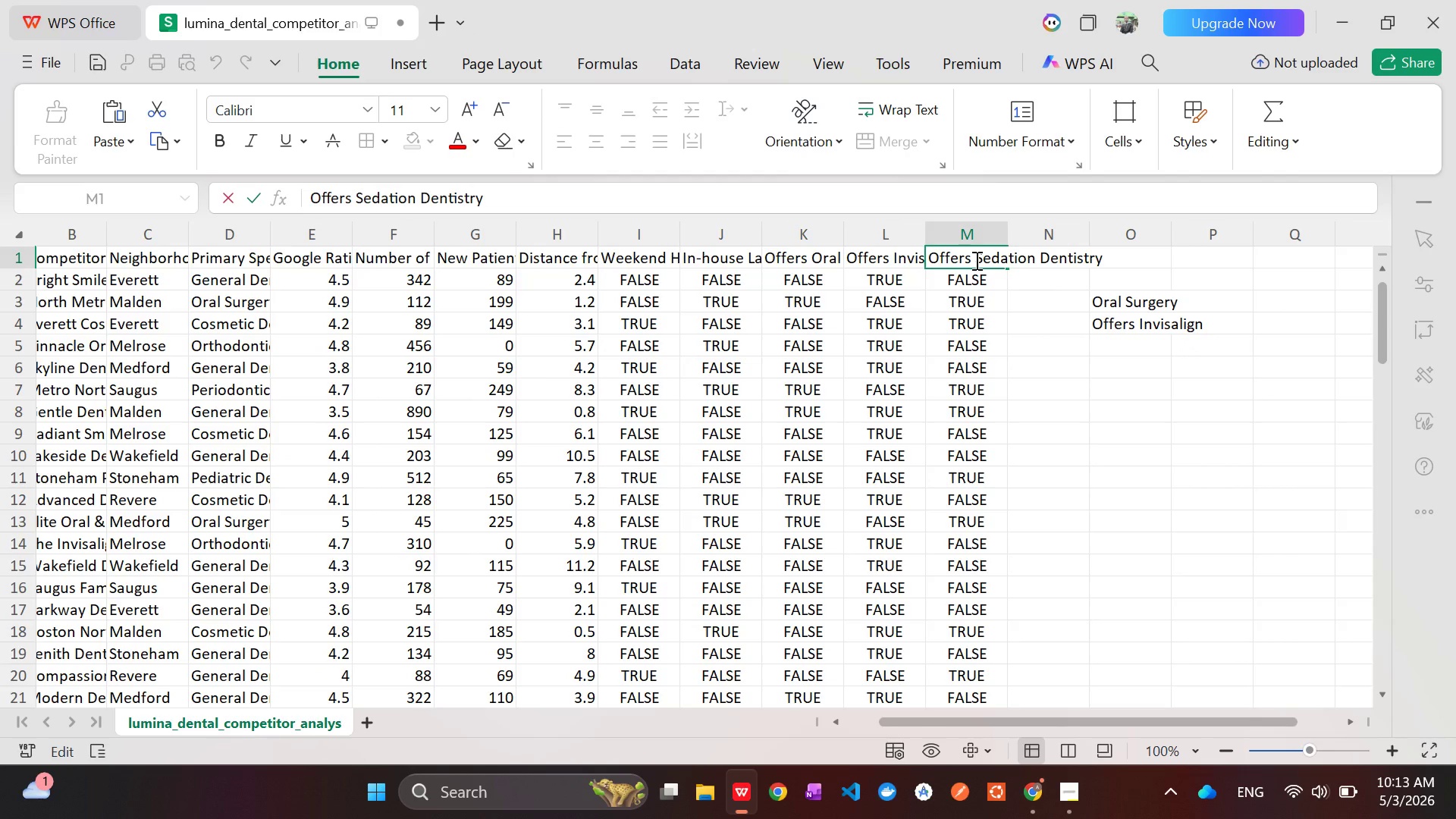 
left_click_drag(start_coordinate=[975, 260], to_coordinate=[1109, 260])
 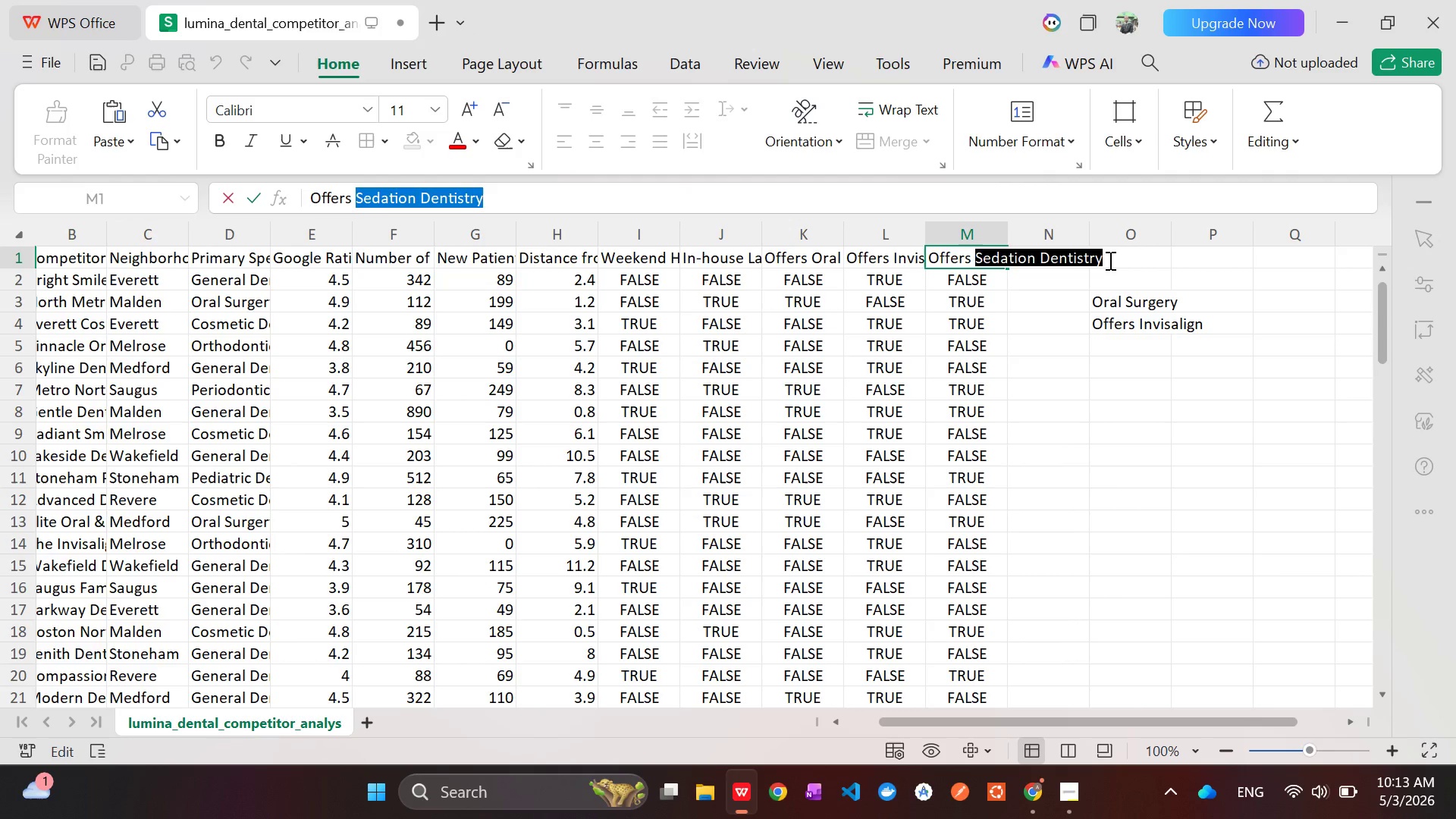 
key(Control+C)
 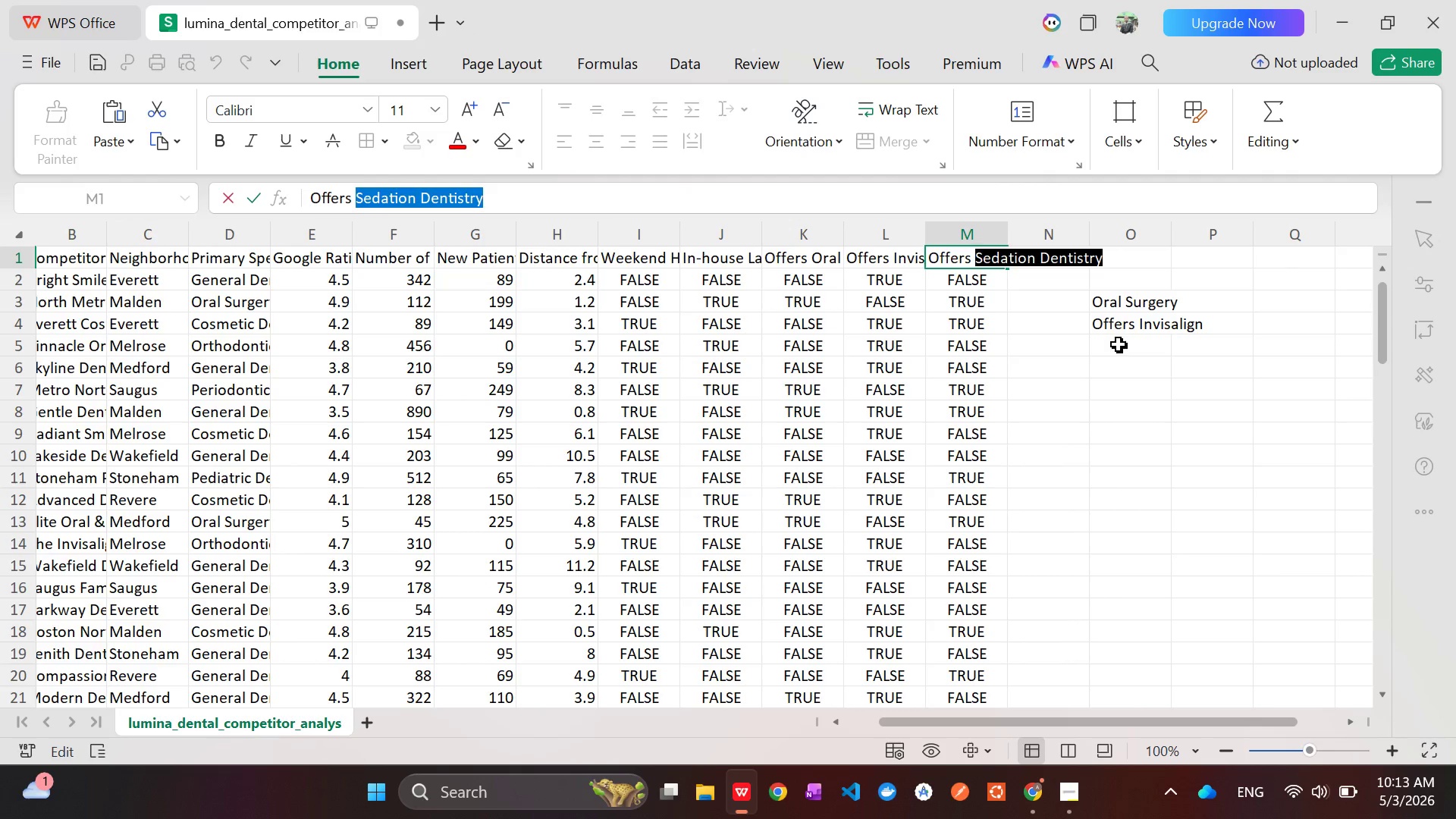 
left_click([1119, 344])
 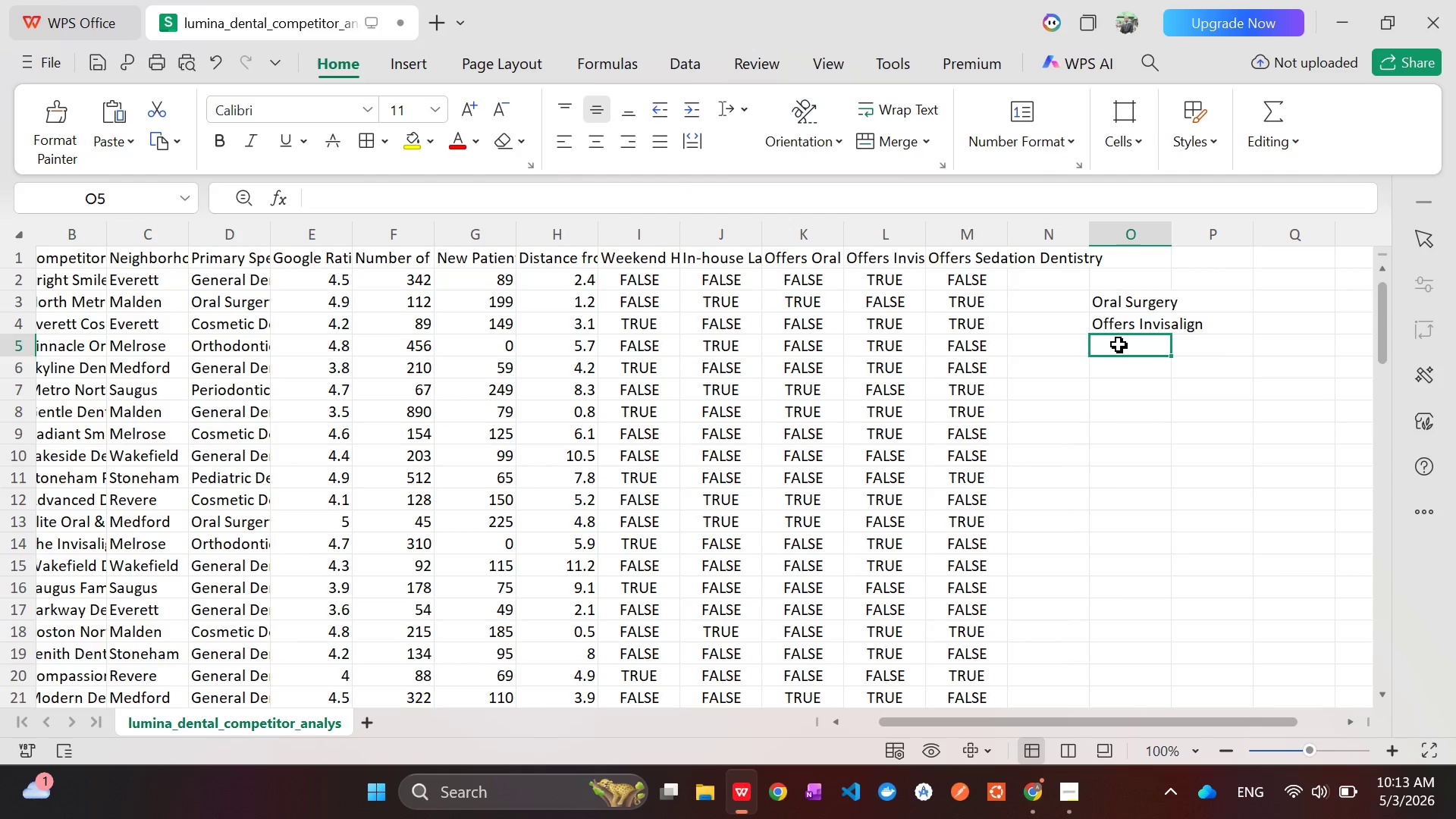 
key(Control+V)
 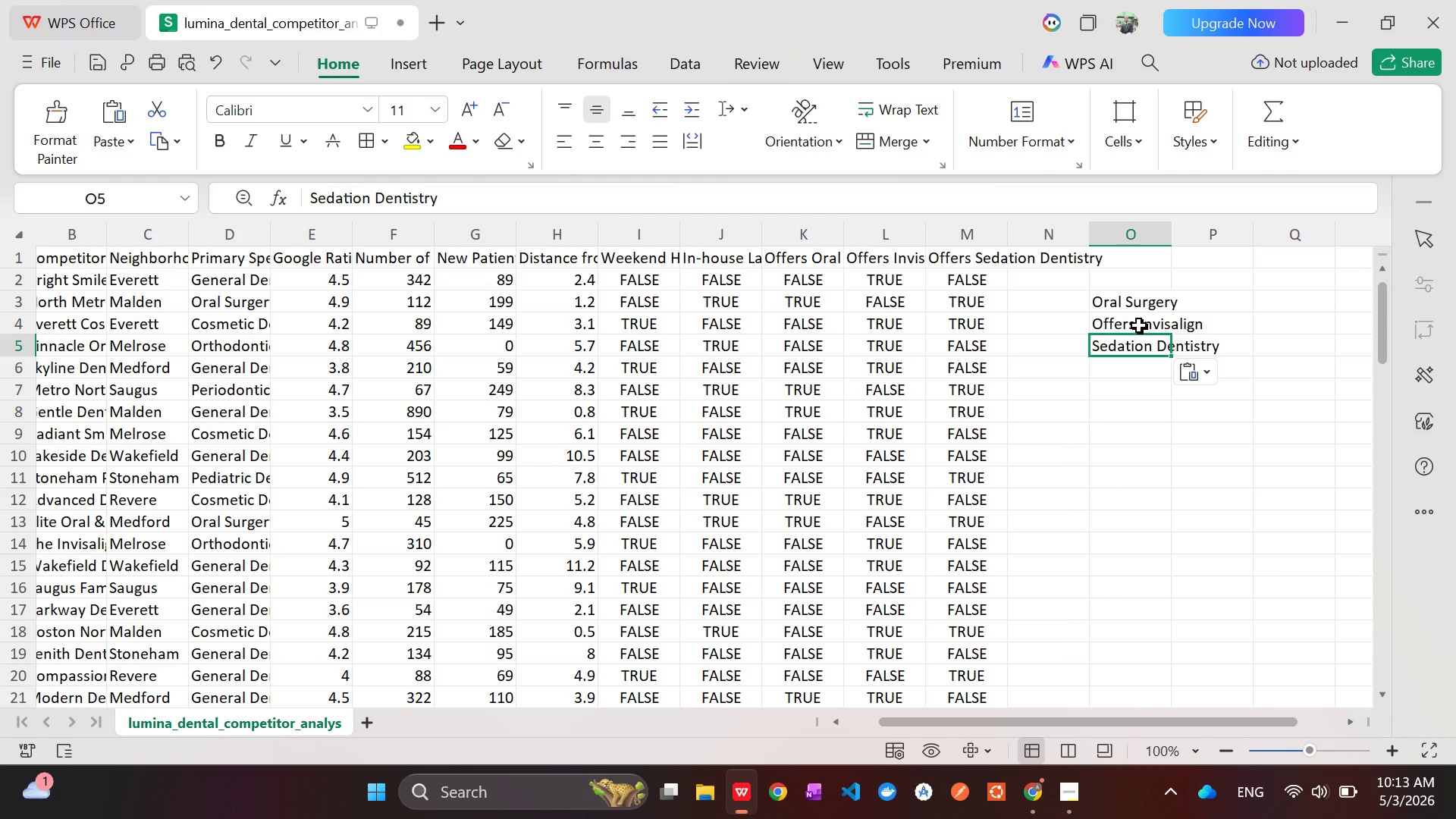 
left_click([1141, 325])
 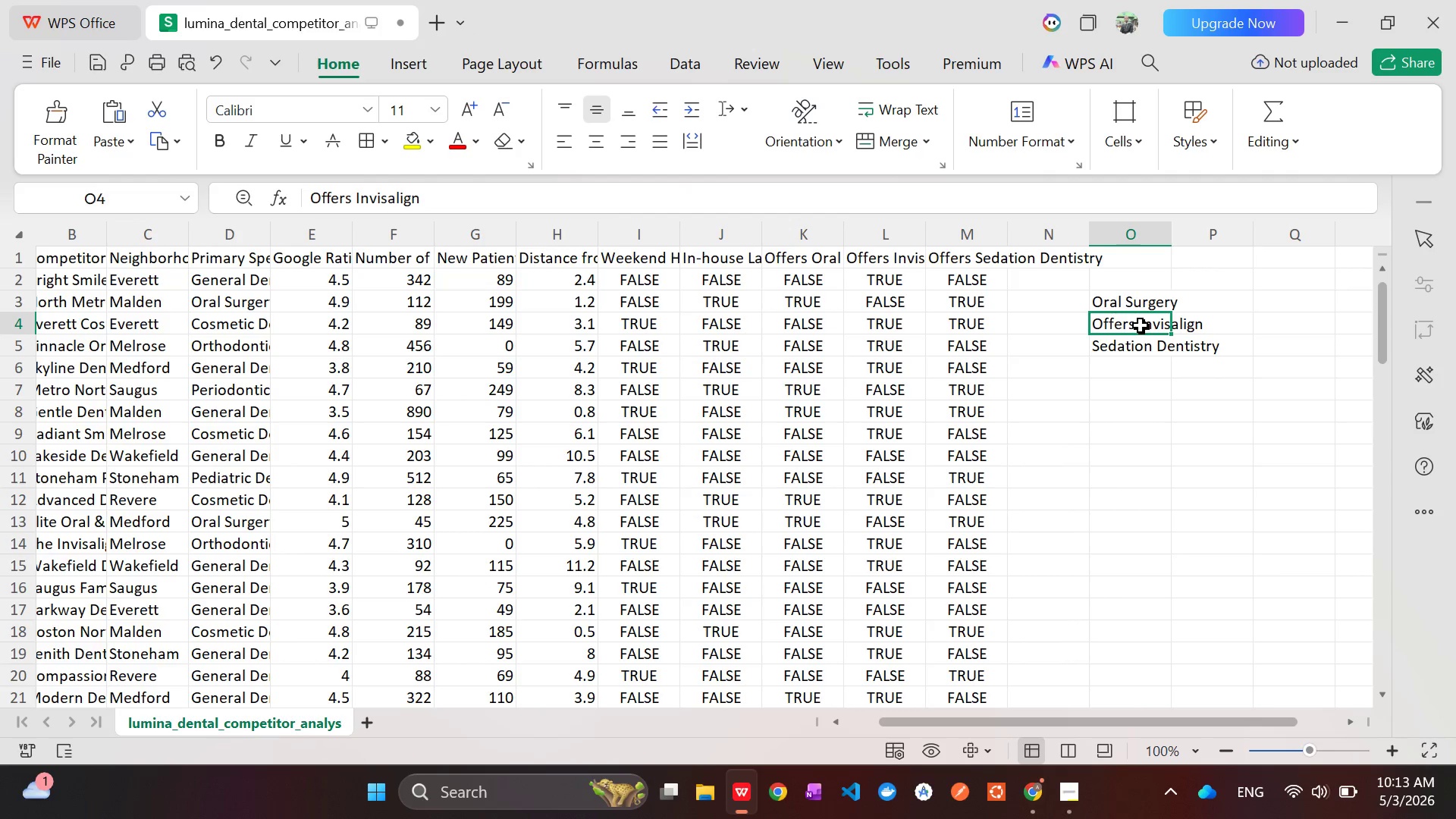 
double_click([1141, 325])
 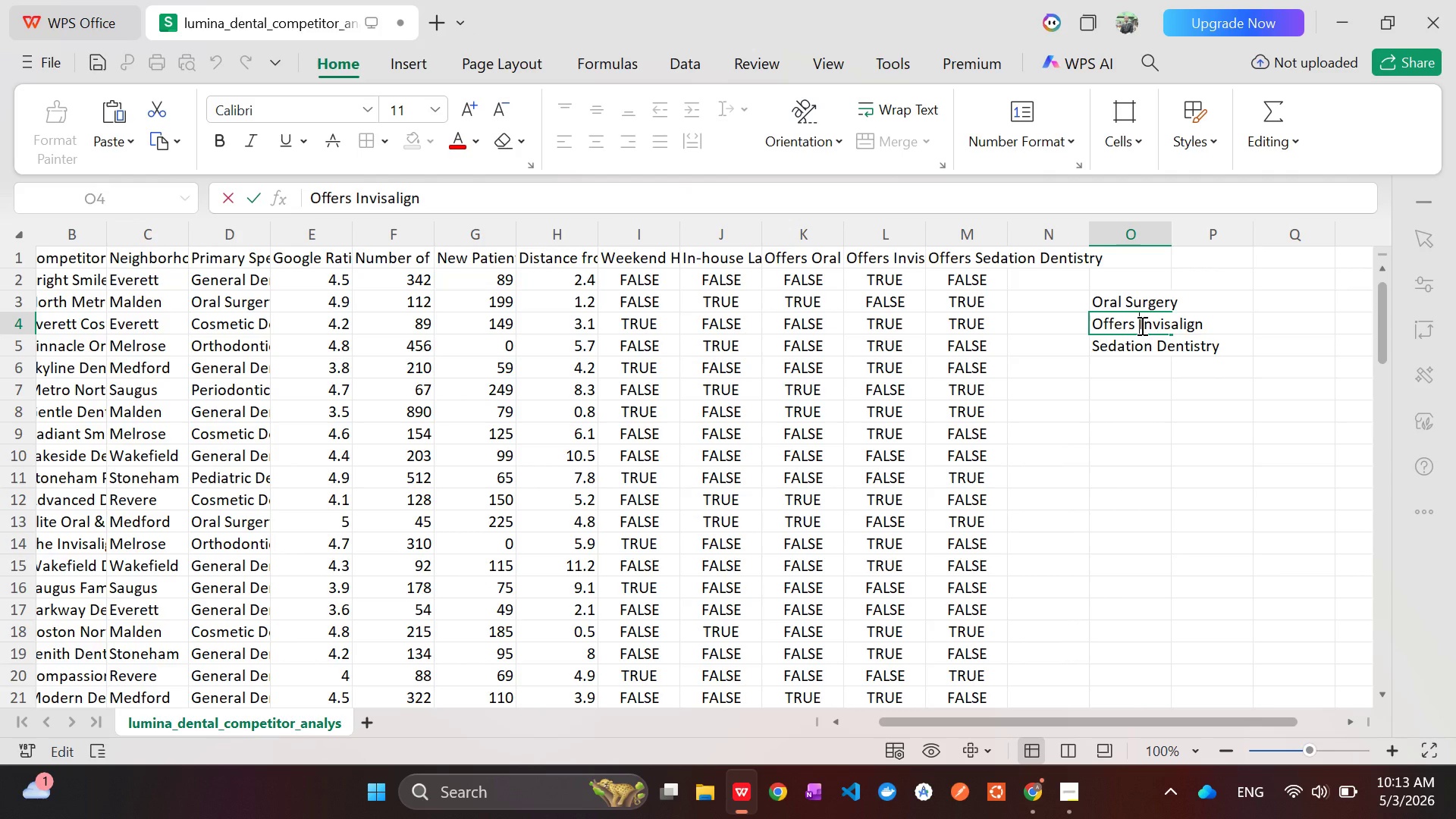 
key(Backspace)
 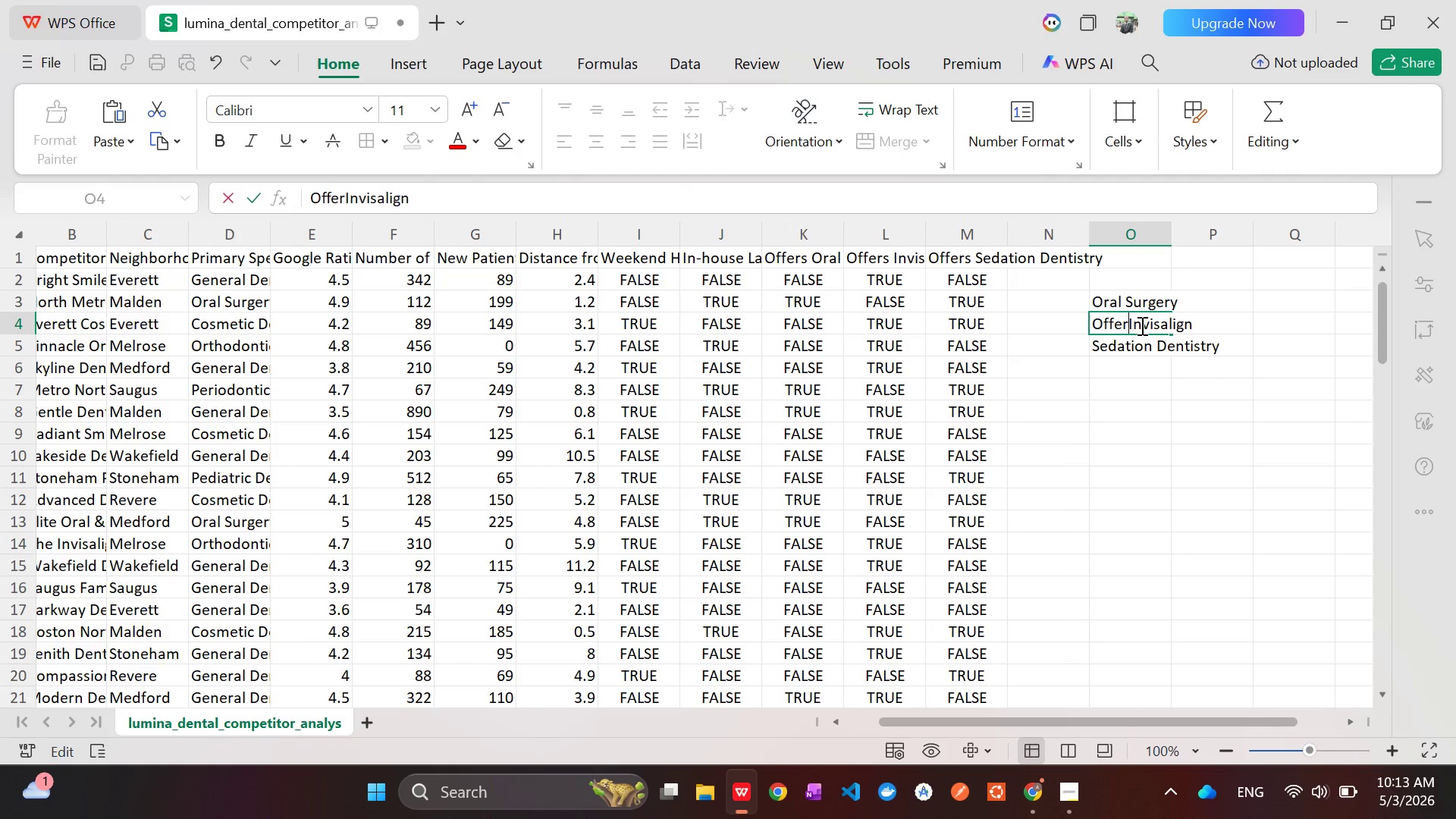 
key(Backspace)
 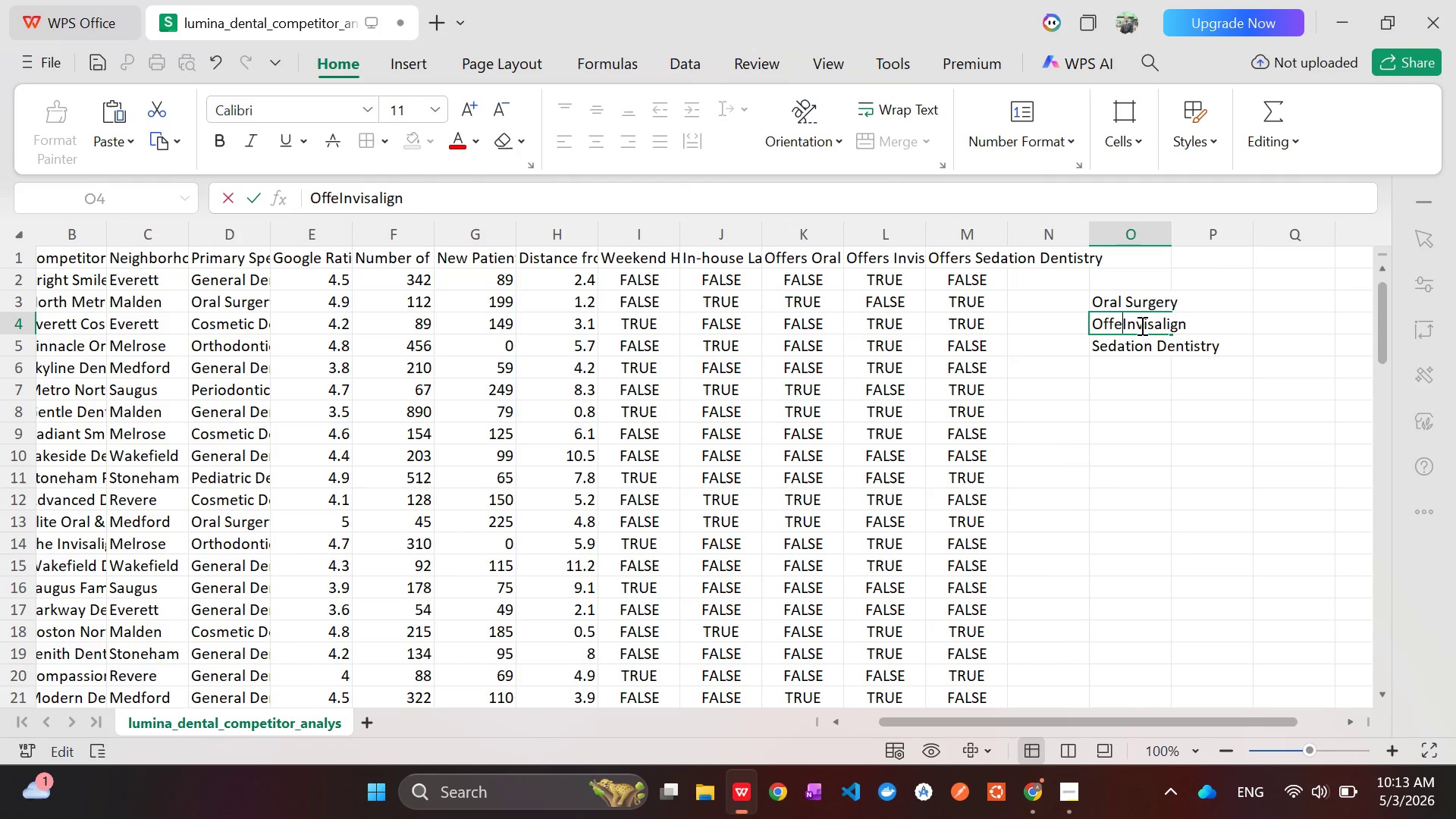 
key(Backspace)
 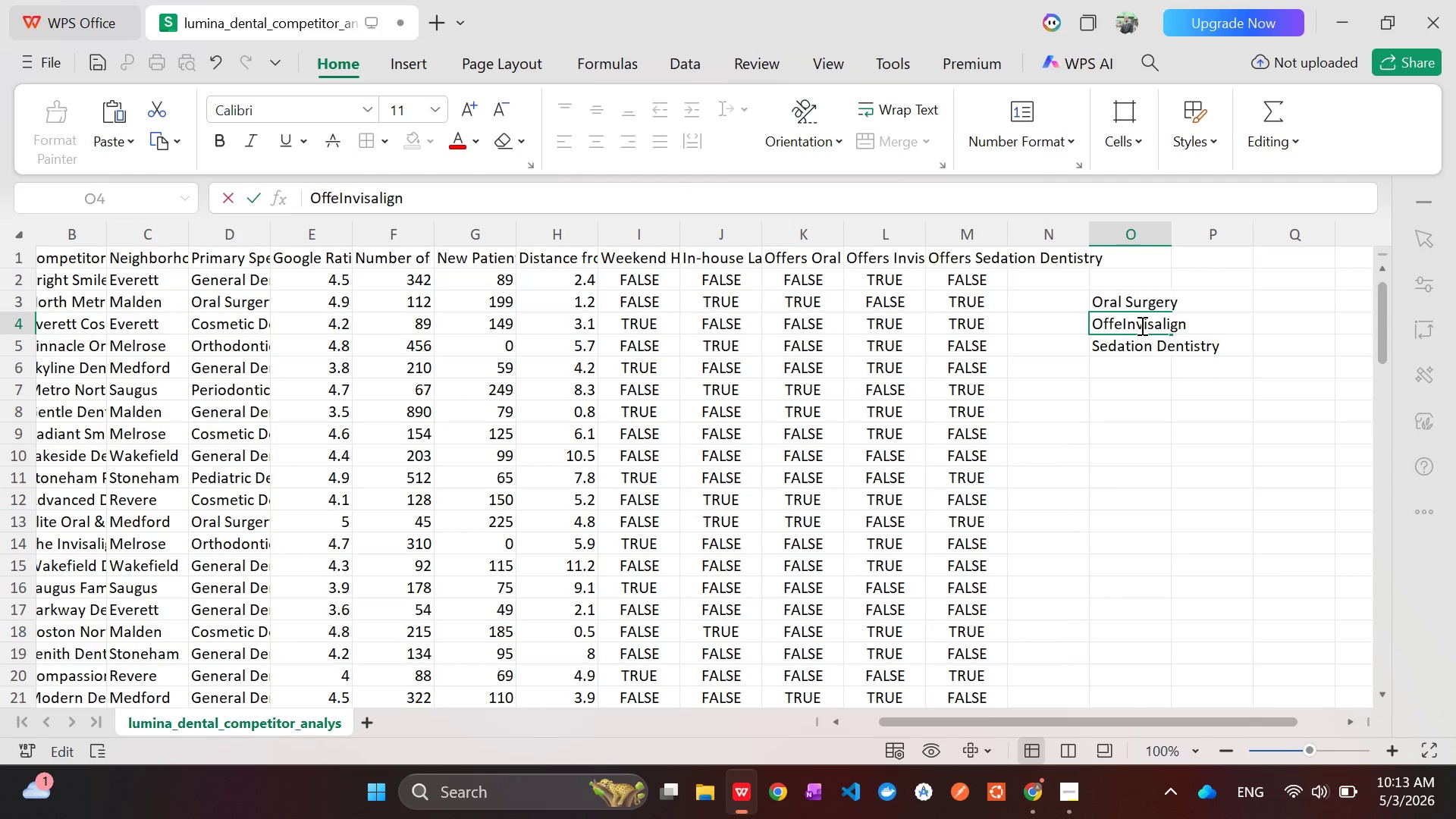 
key(Backspace)
 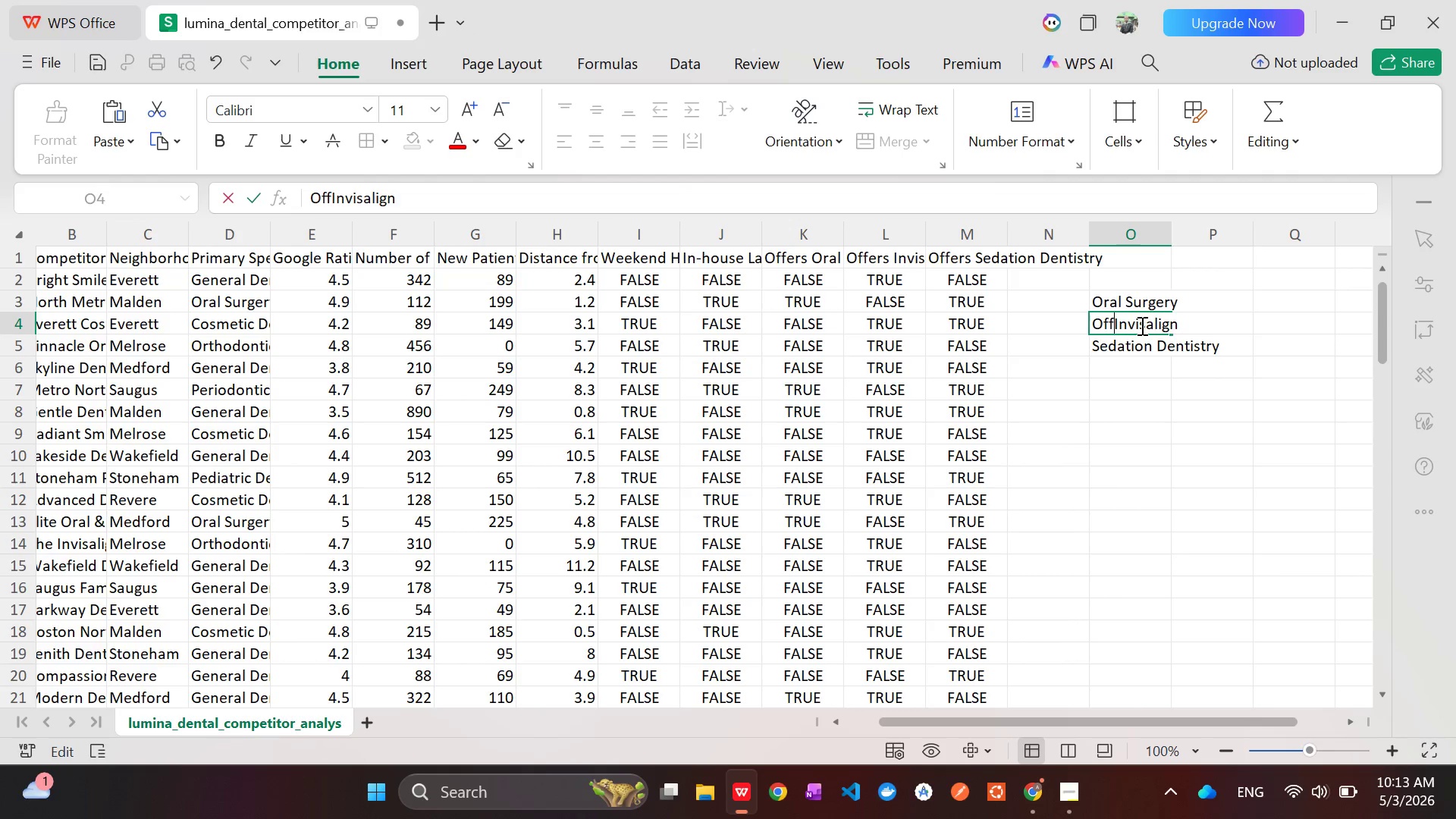 
key(Backspace)
 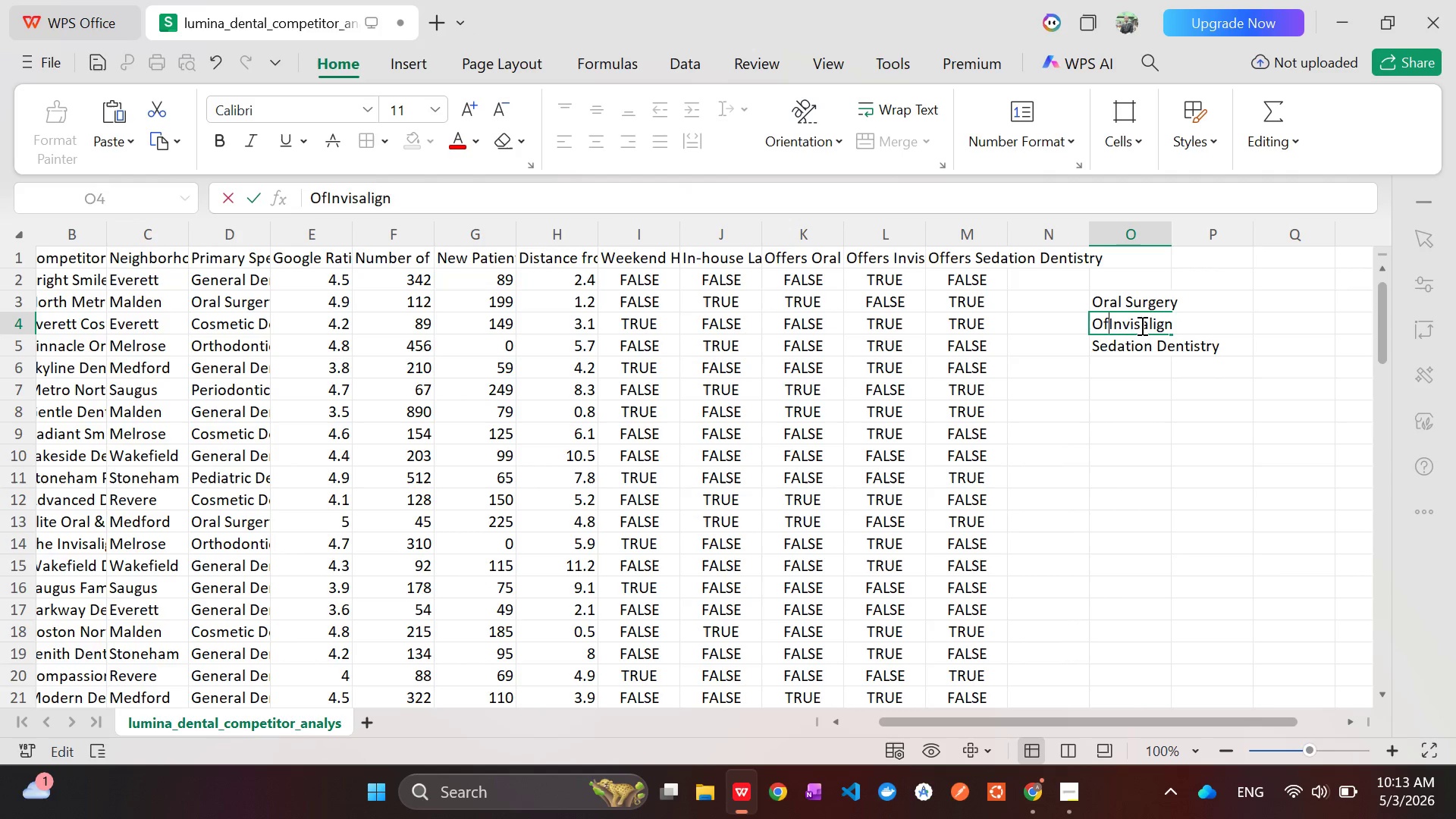 
key(Backspace)
 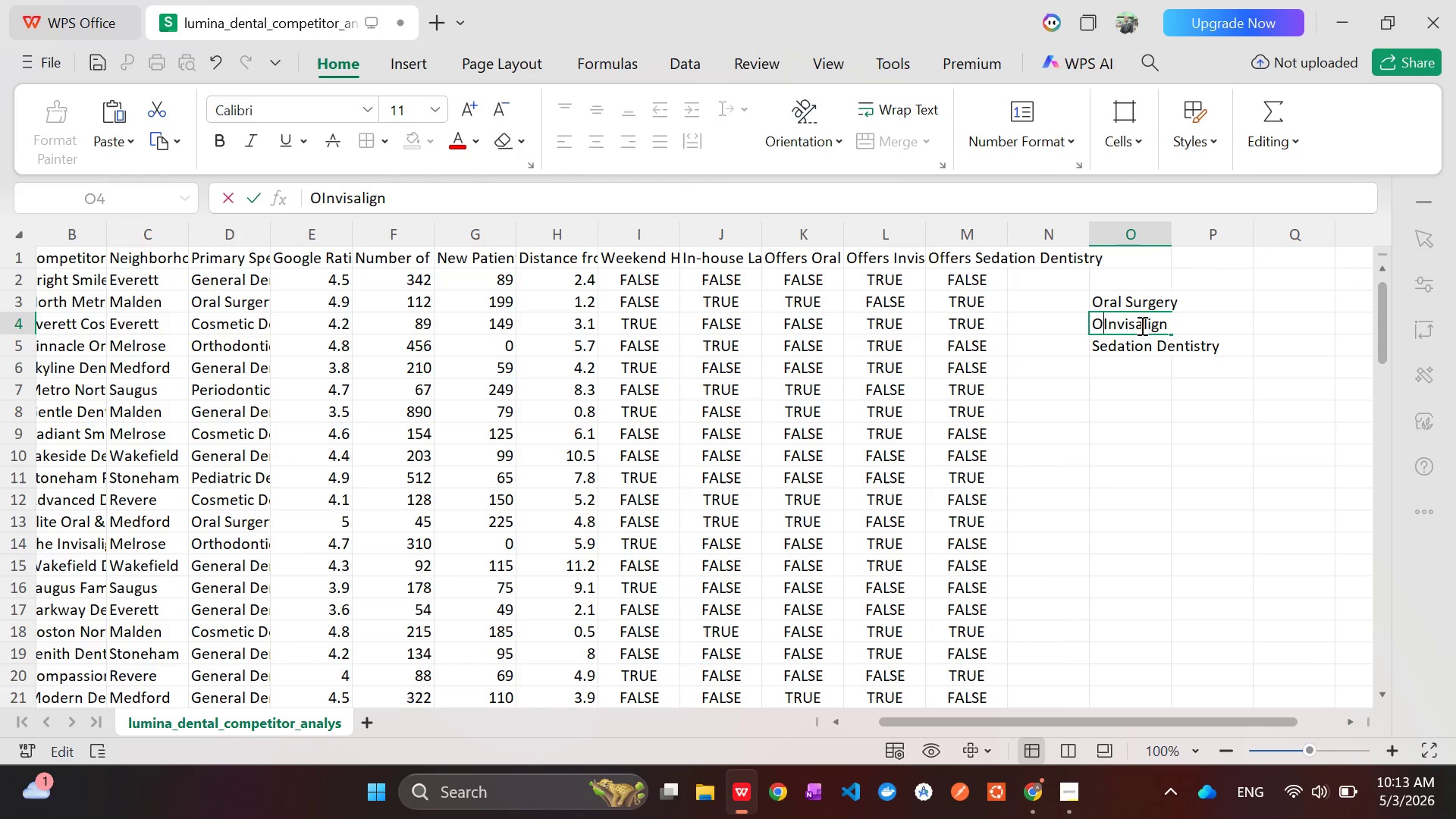 
key(Backspace)
 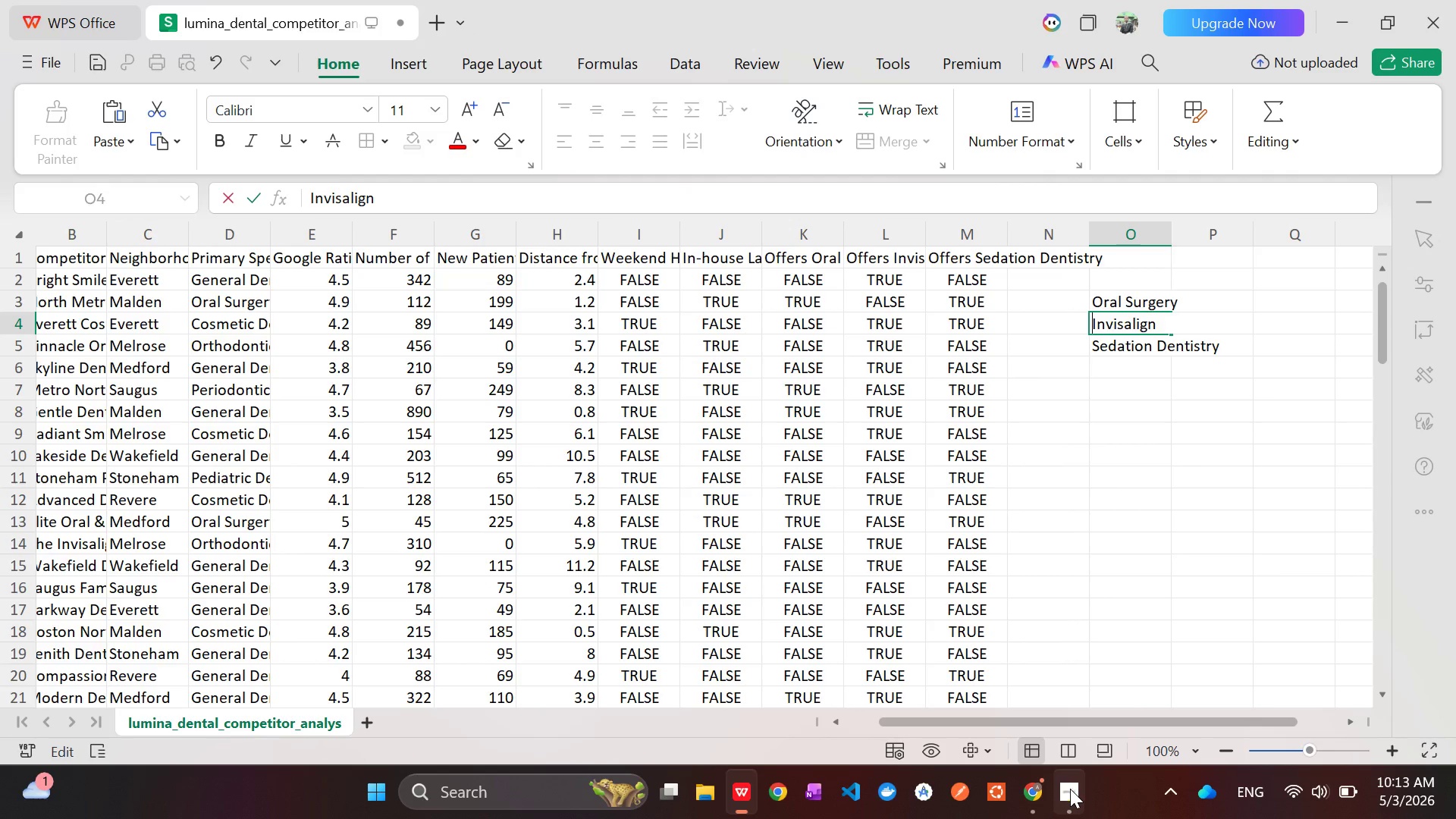 
left_click([1070, 790])